 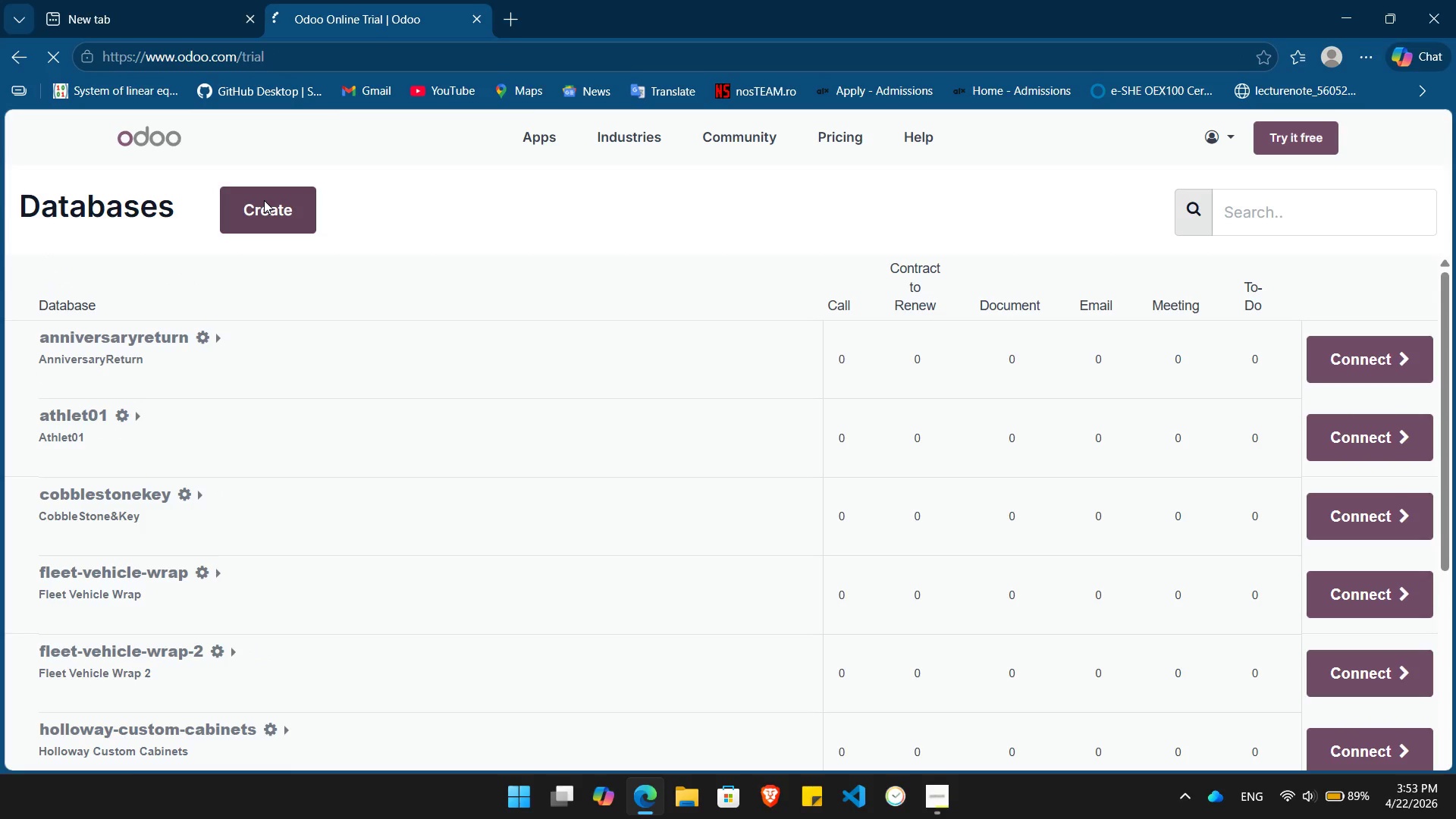 
left_click([166, 27])
 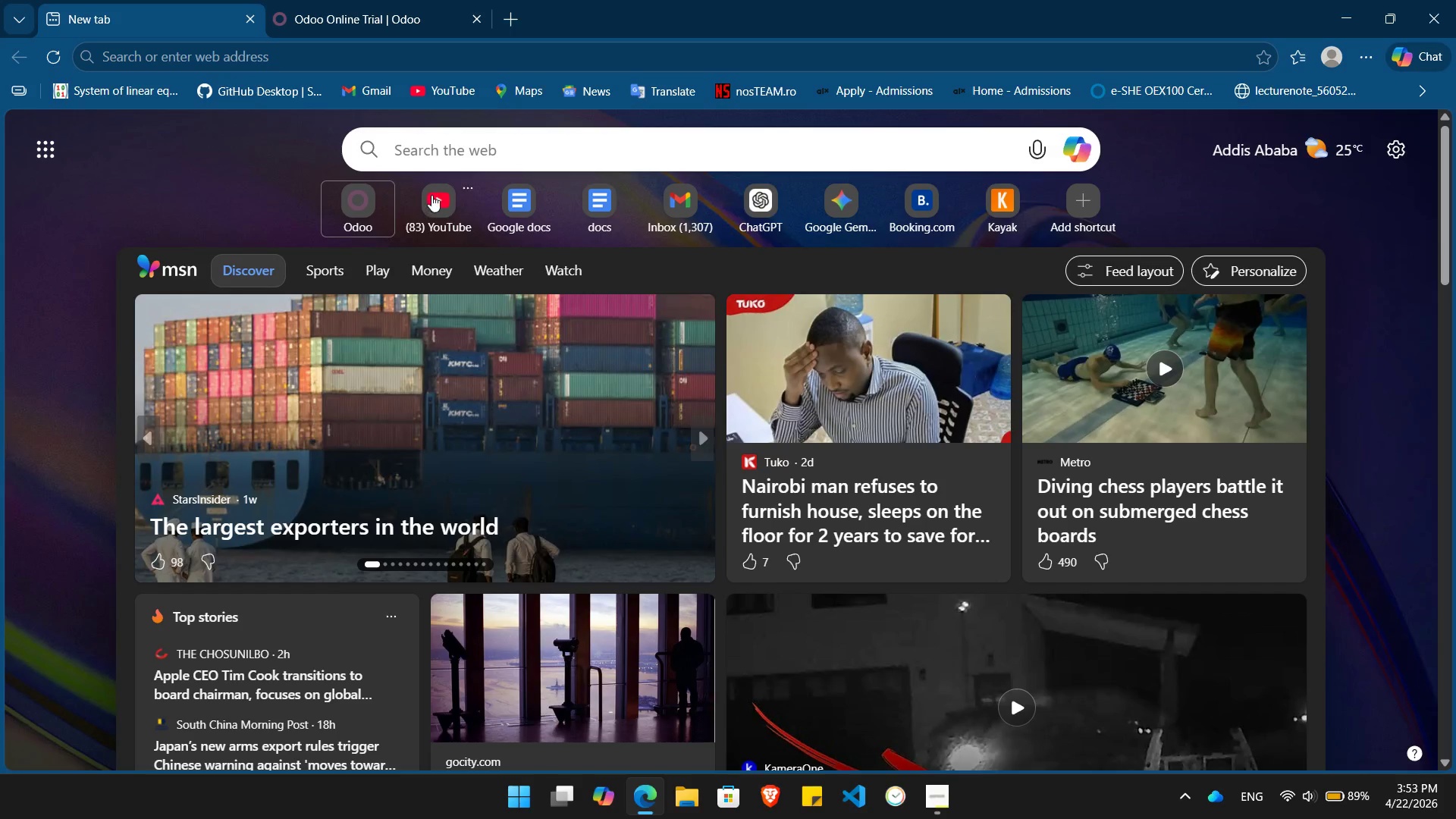 
left_click([431, 195])
 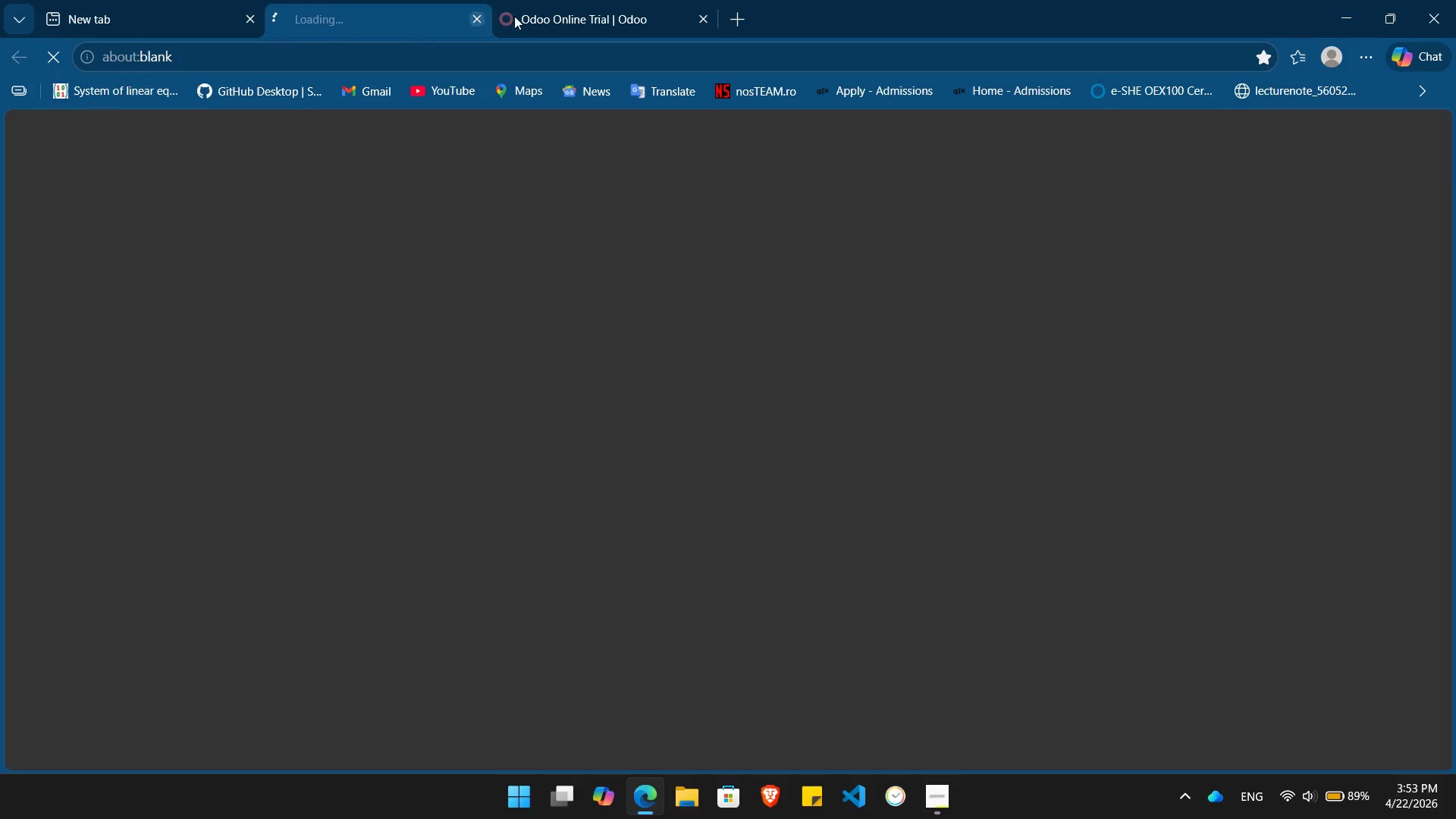 
left_click([552, 11])
 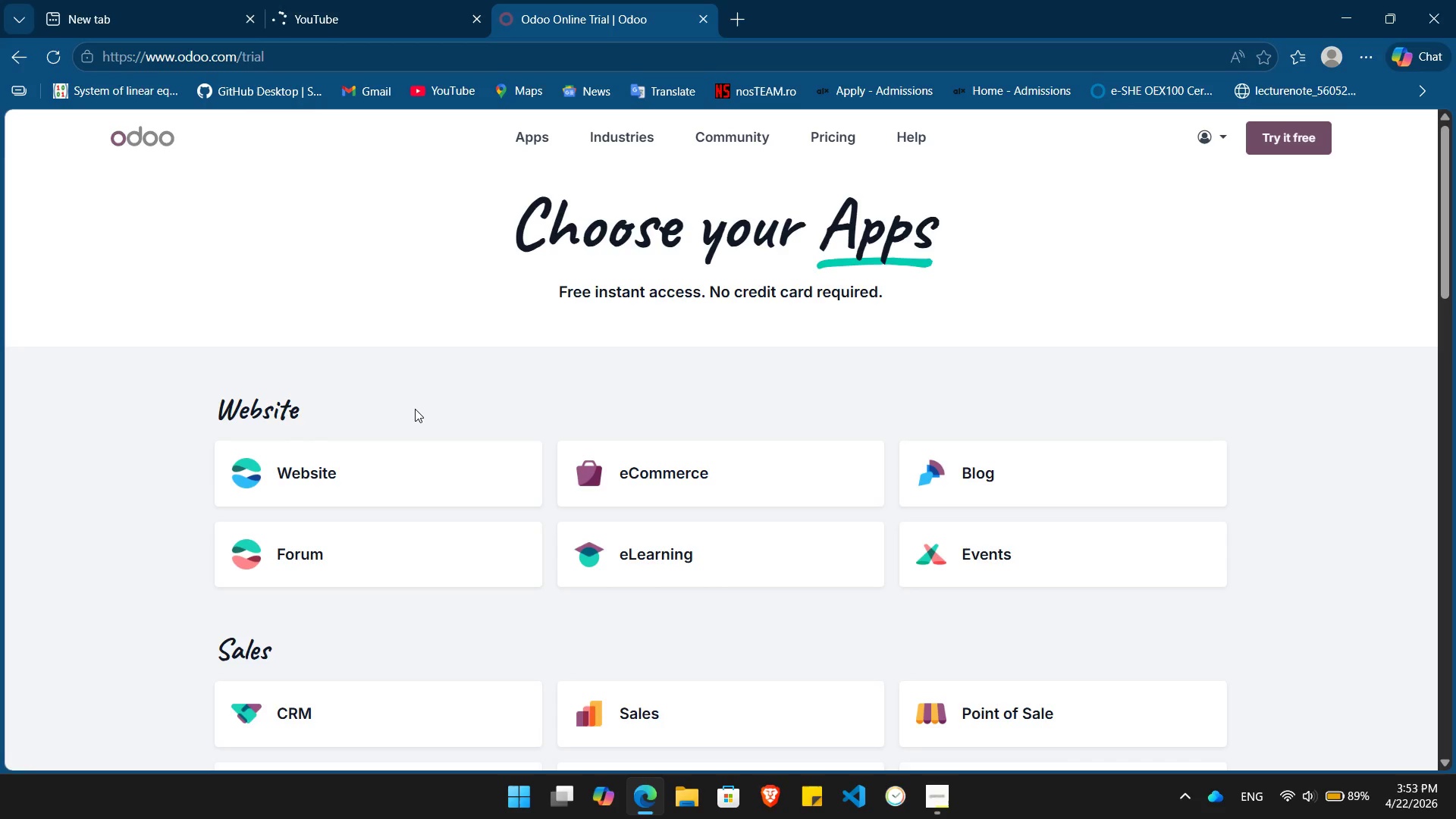 
scroll: coordinate [415, 409], scroll_direction: down, amount: 1.0
 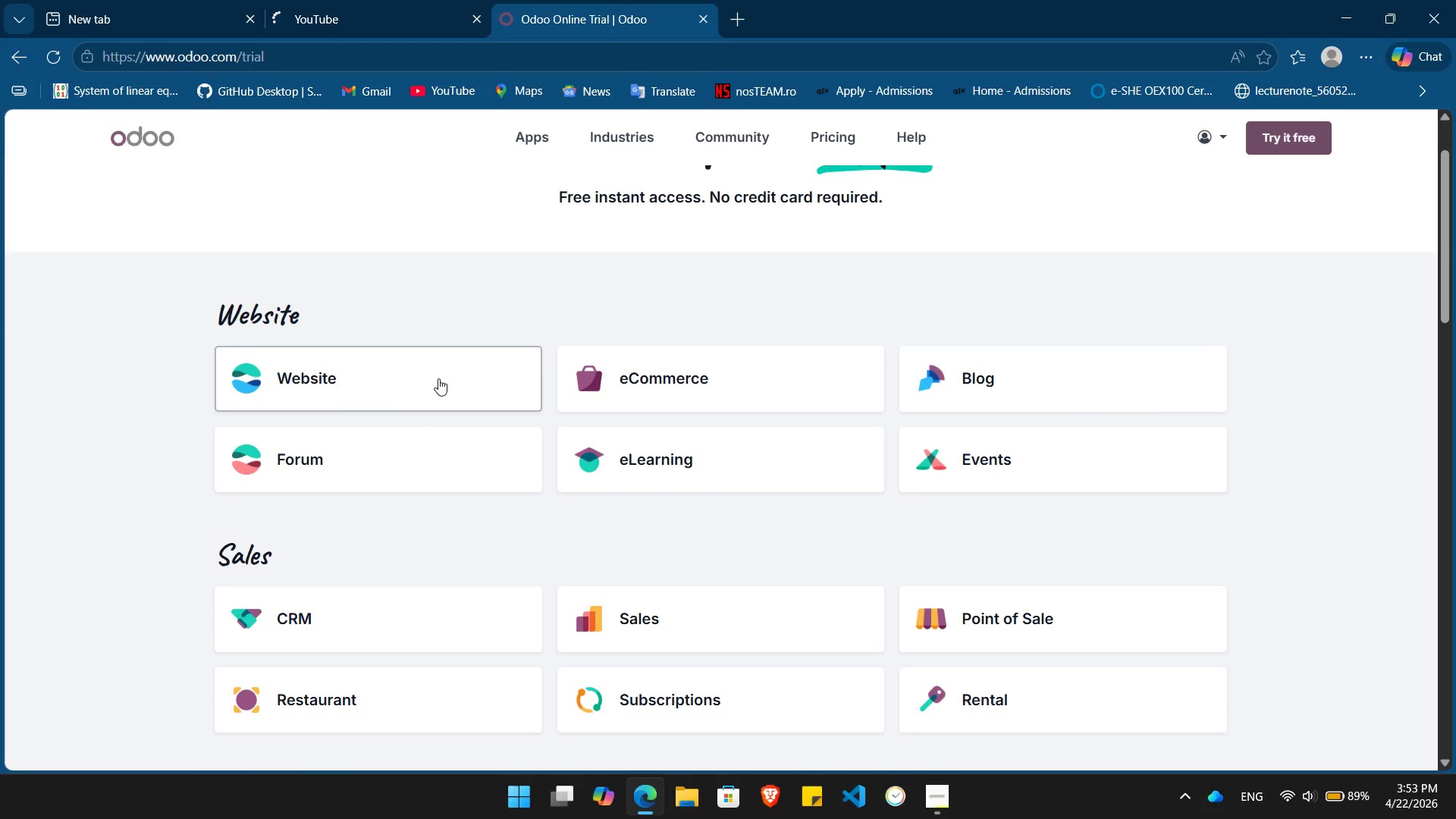 
wait(7.54)
 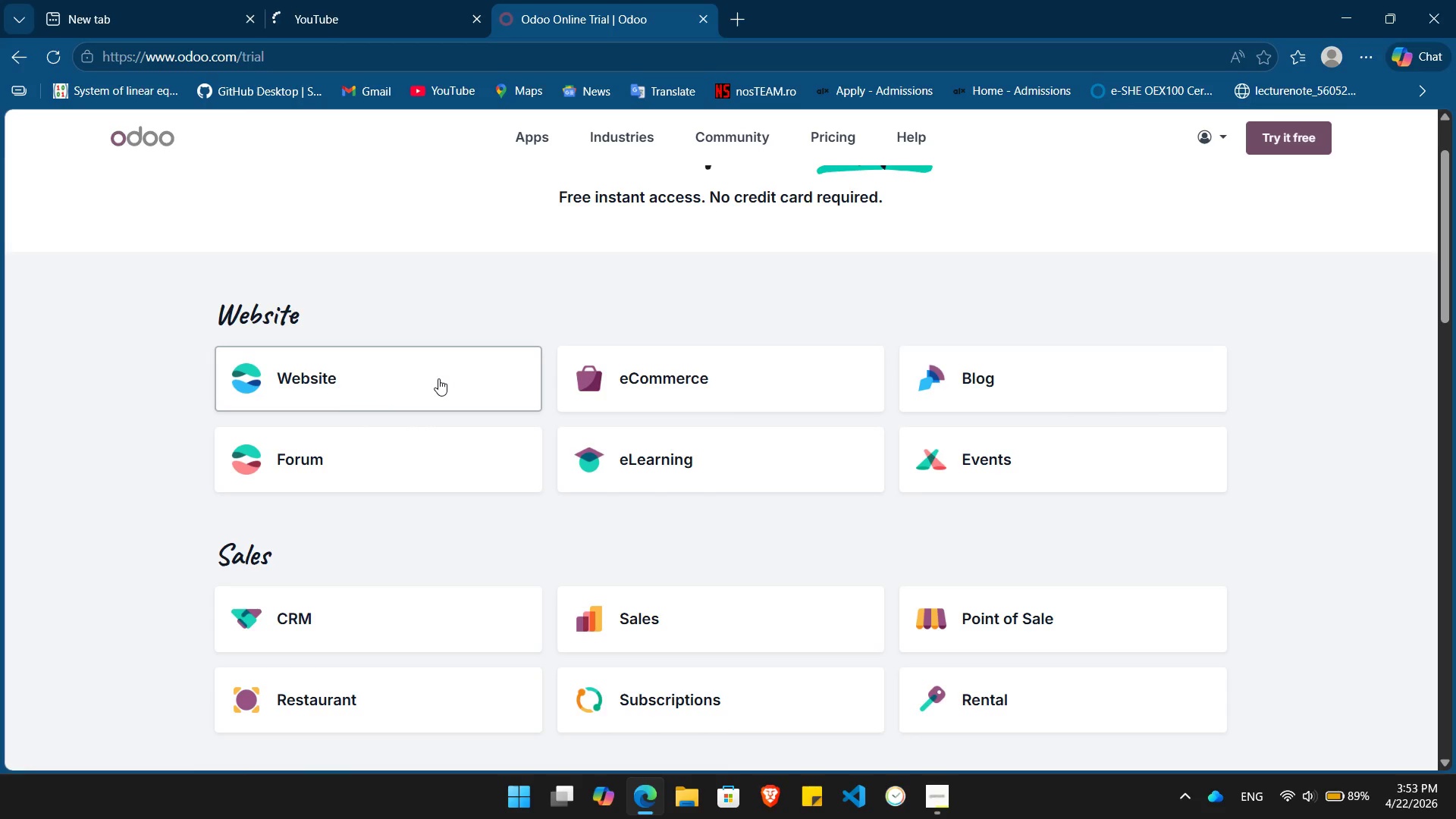 
scroll: coordinate [466, 527], scroll_direction: down, amount: 12.0
 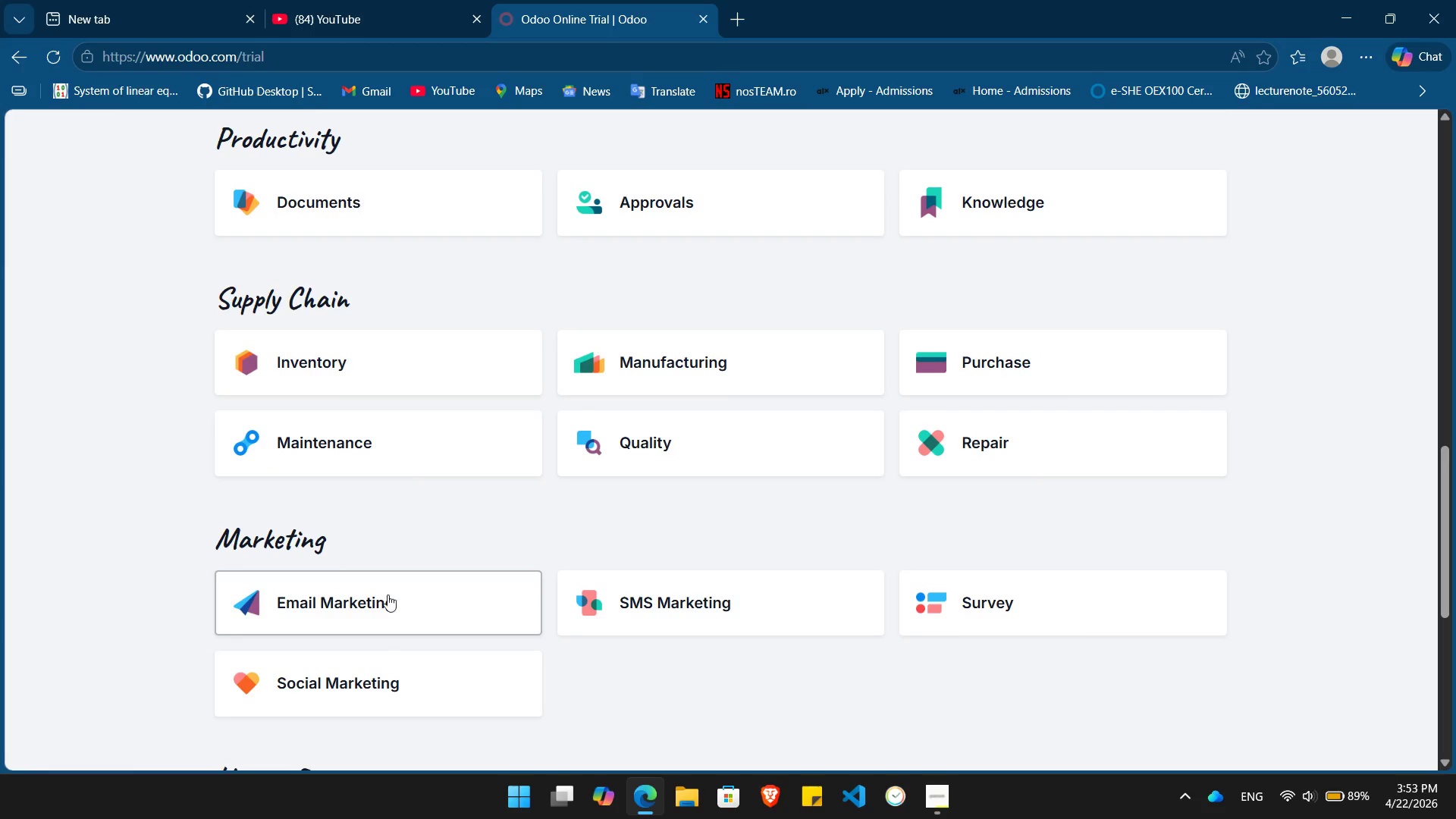 
left_click([388, 598])
 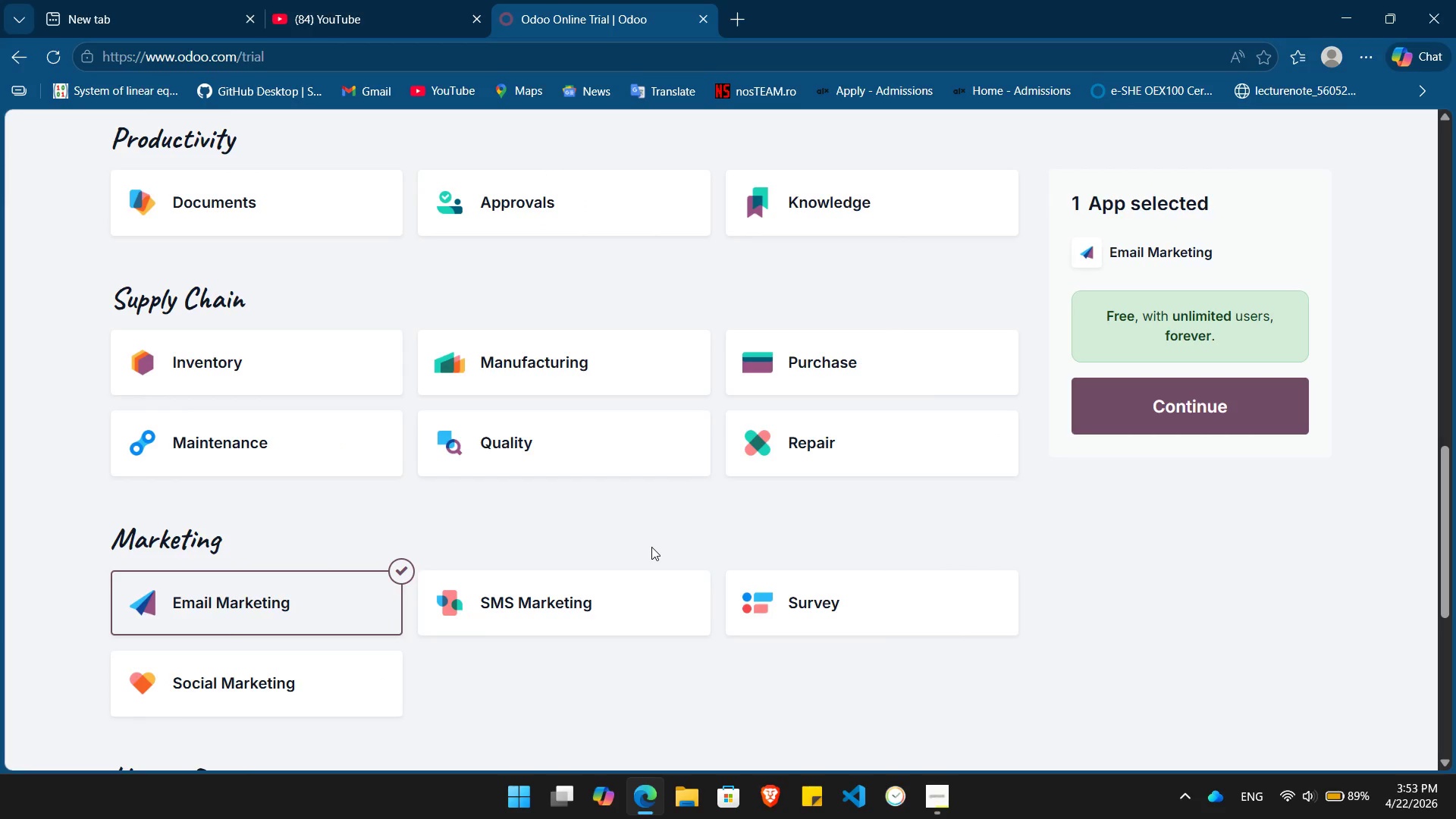 
wait(10.12)
 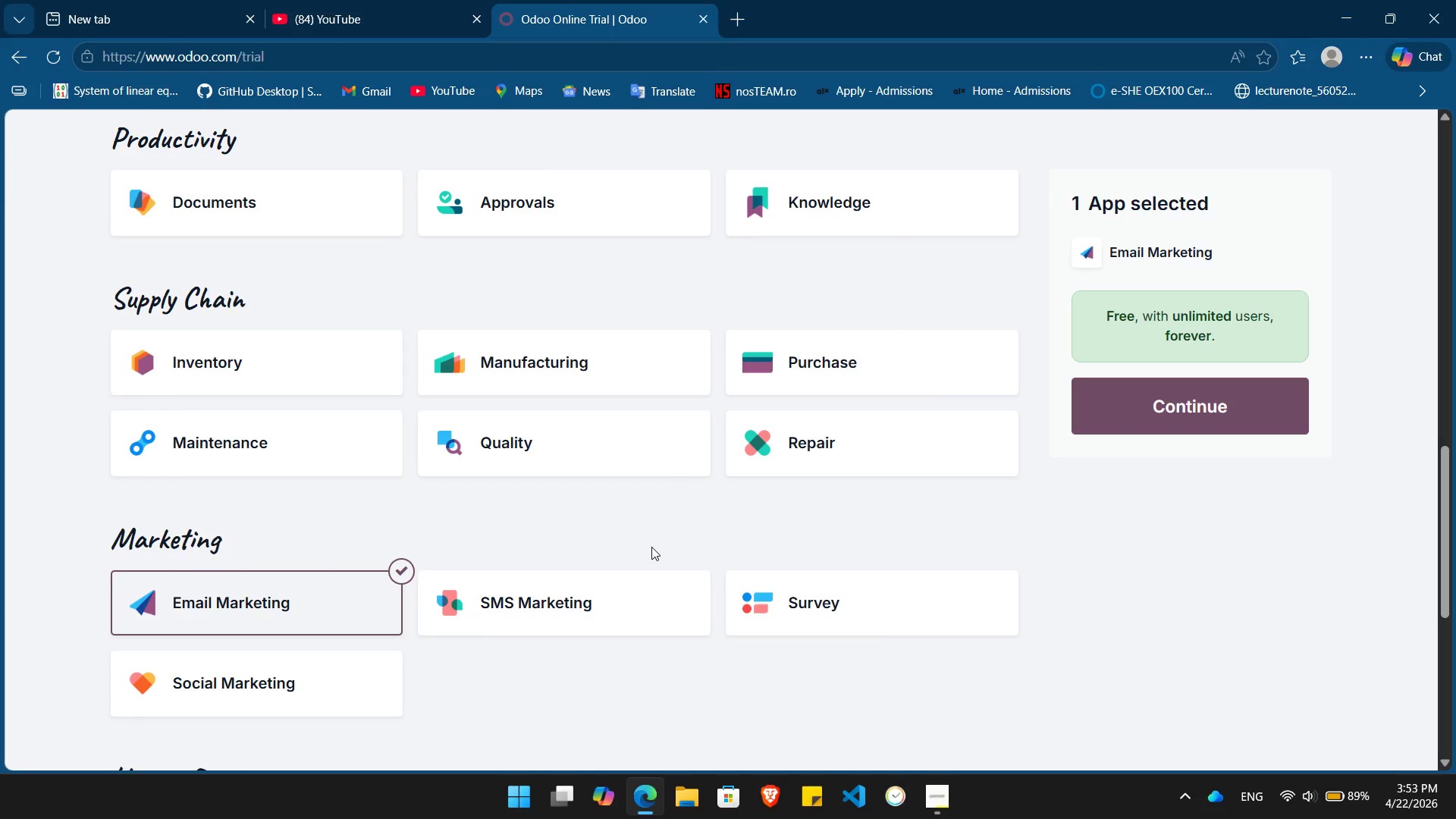 
left_click([1246, 397])
 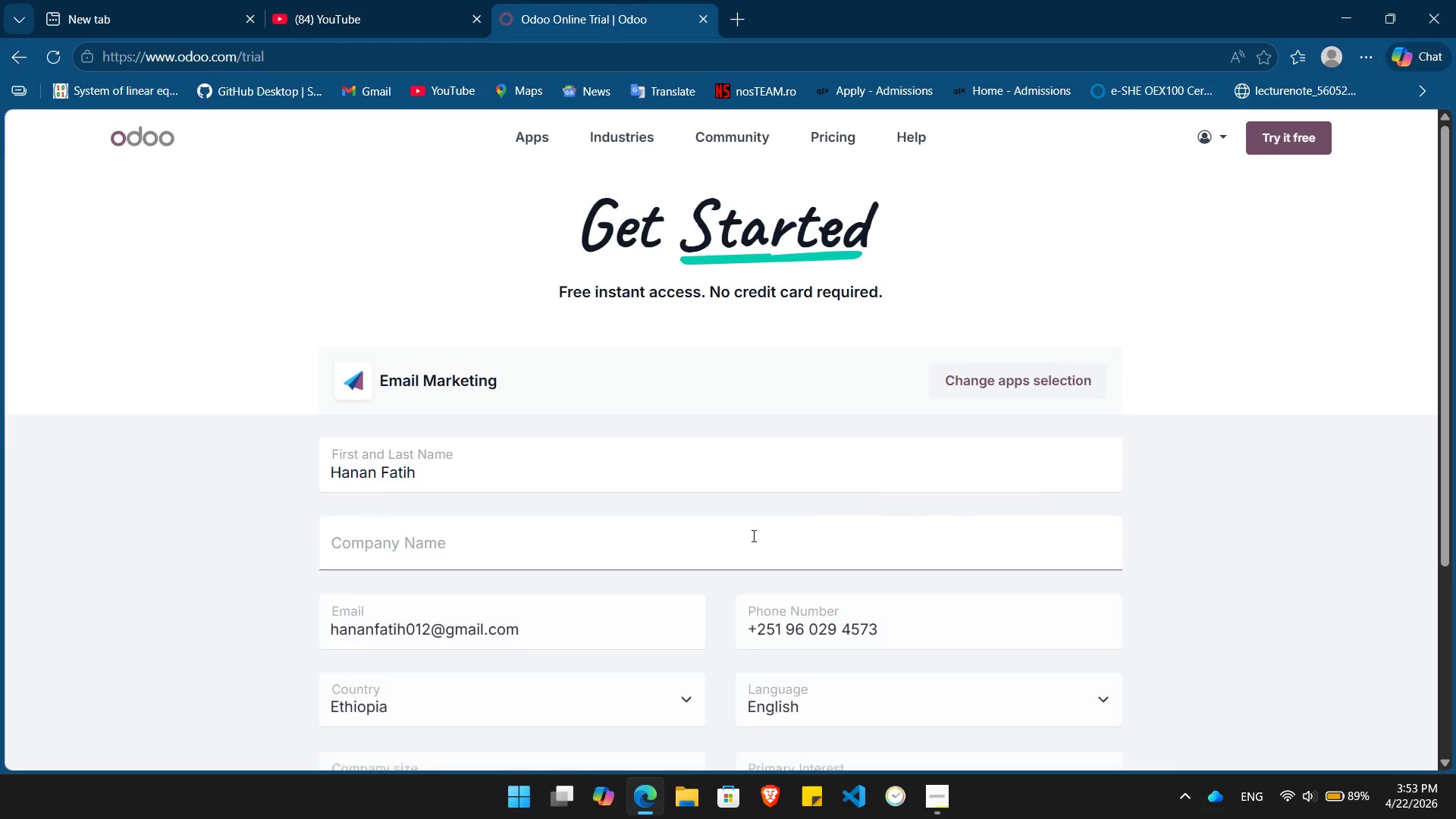 
left_click([719, 552])
 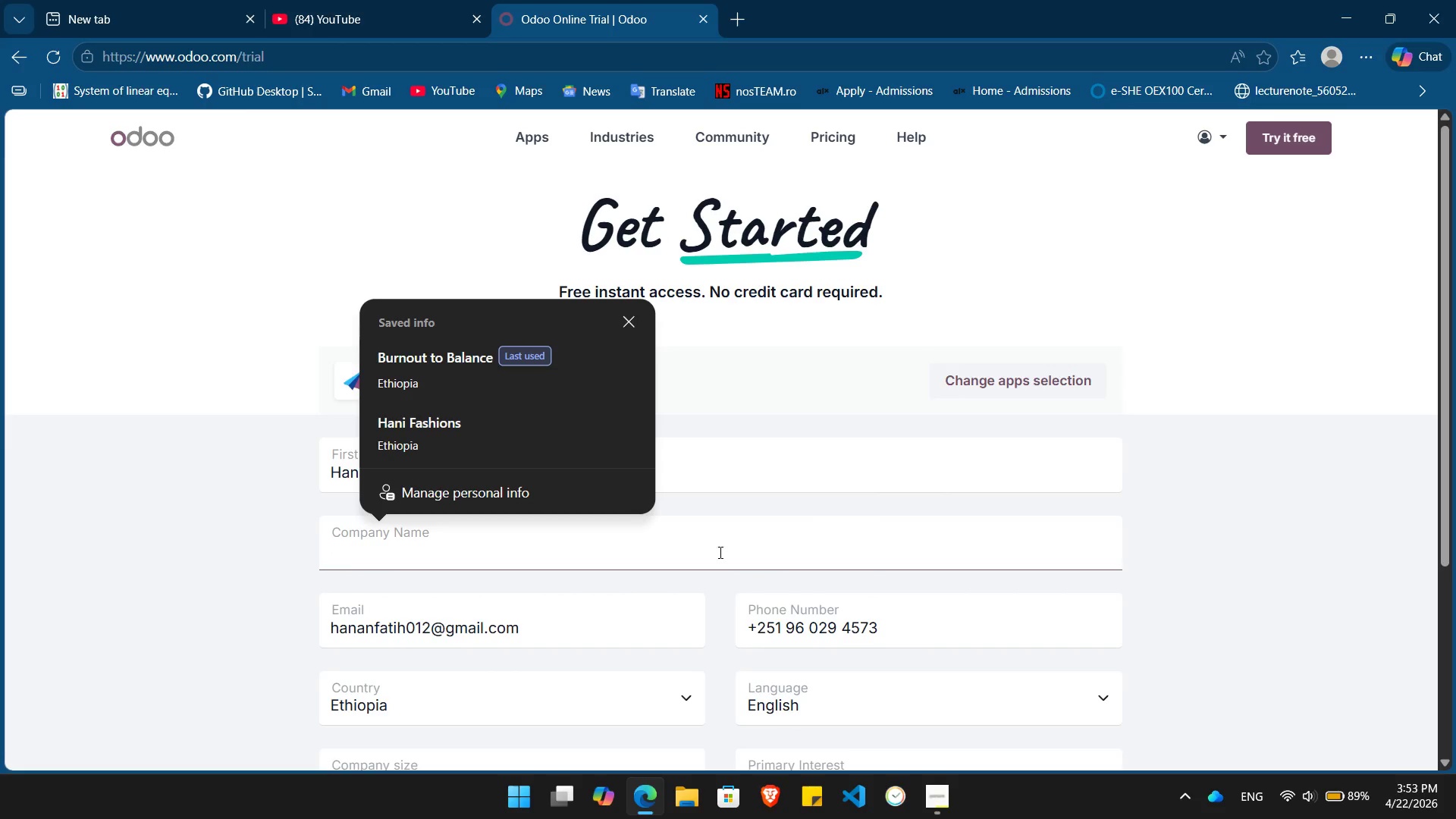 
key(Control+V)
 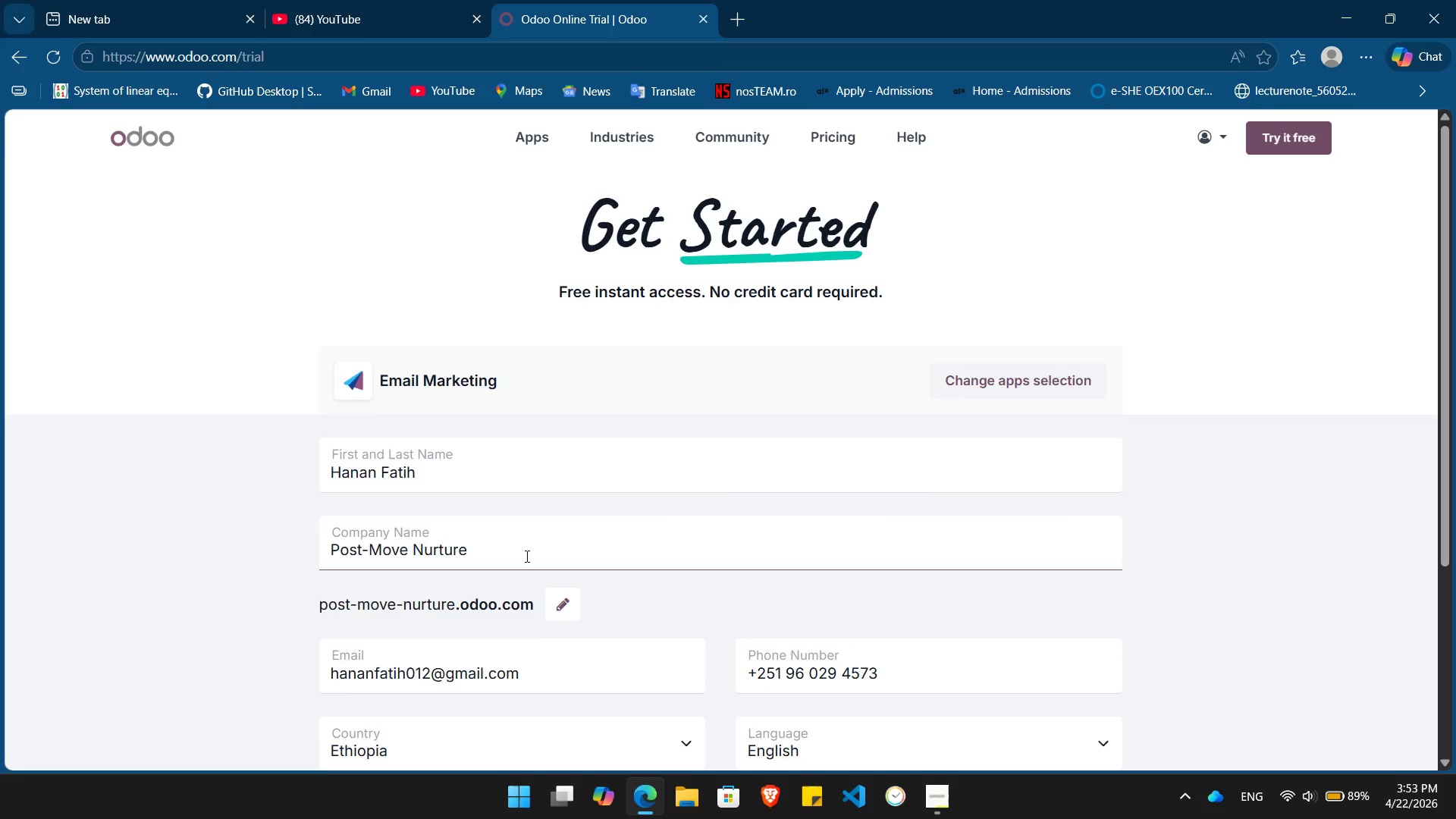 
scroll: coordinate [744, 487], scroll_direction: down, amount: 5.0
 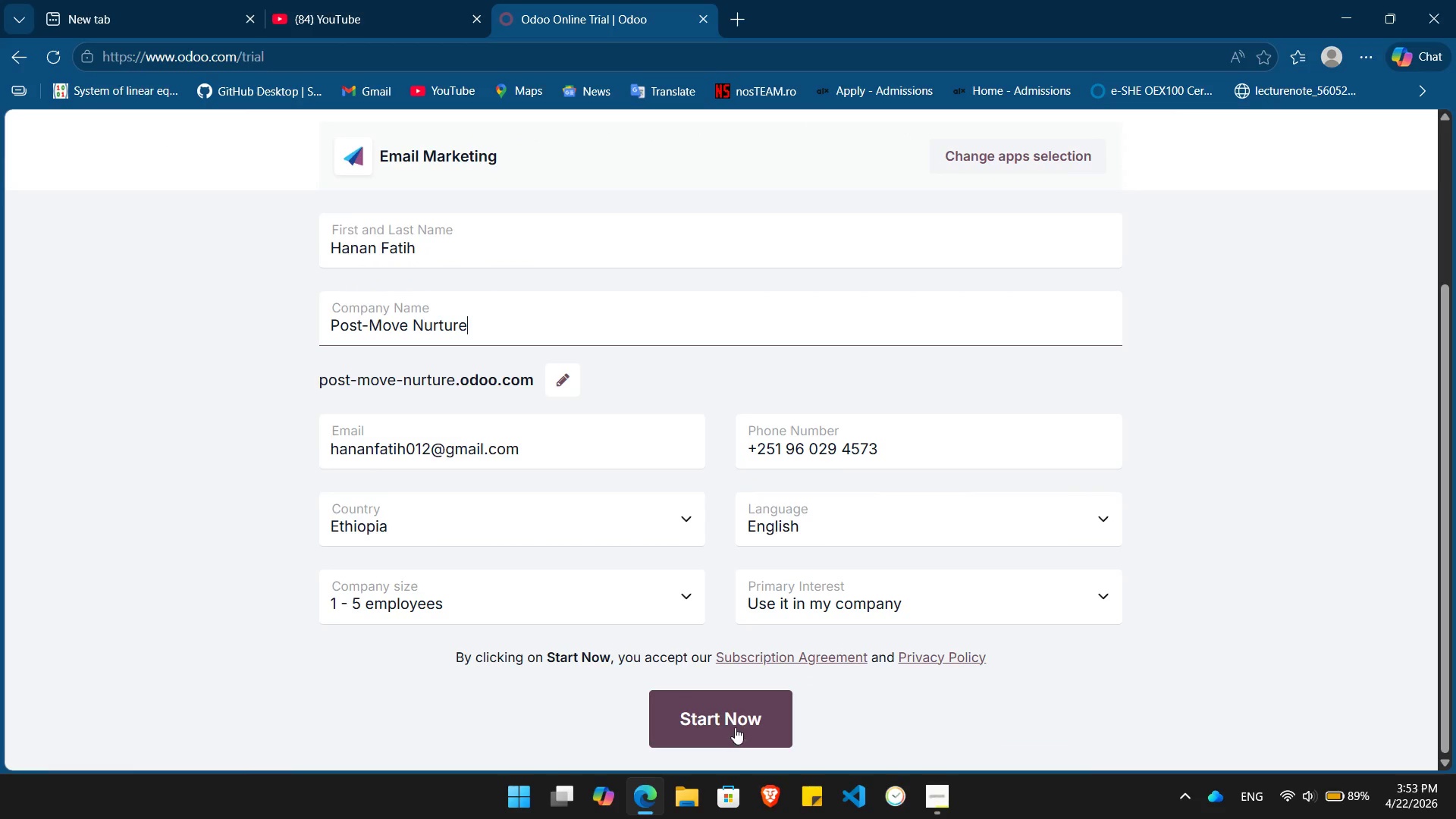 
left_click([733, 720])
 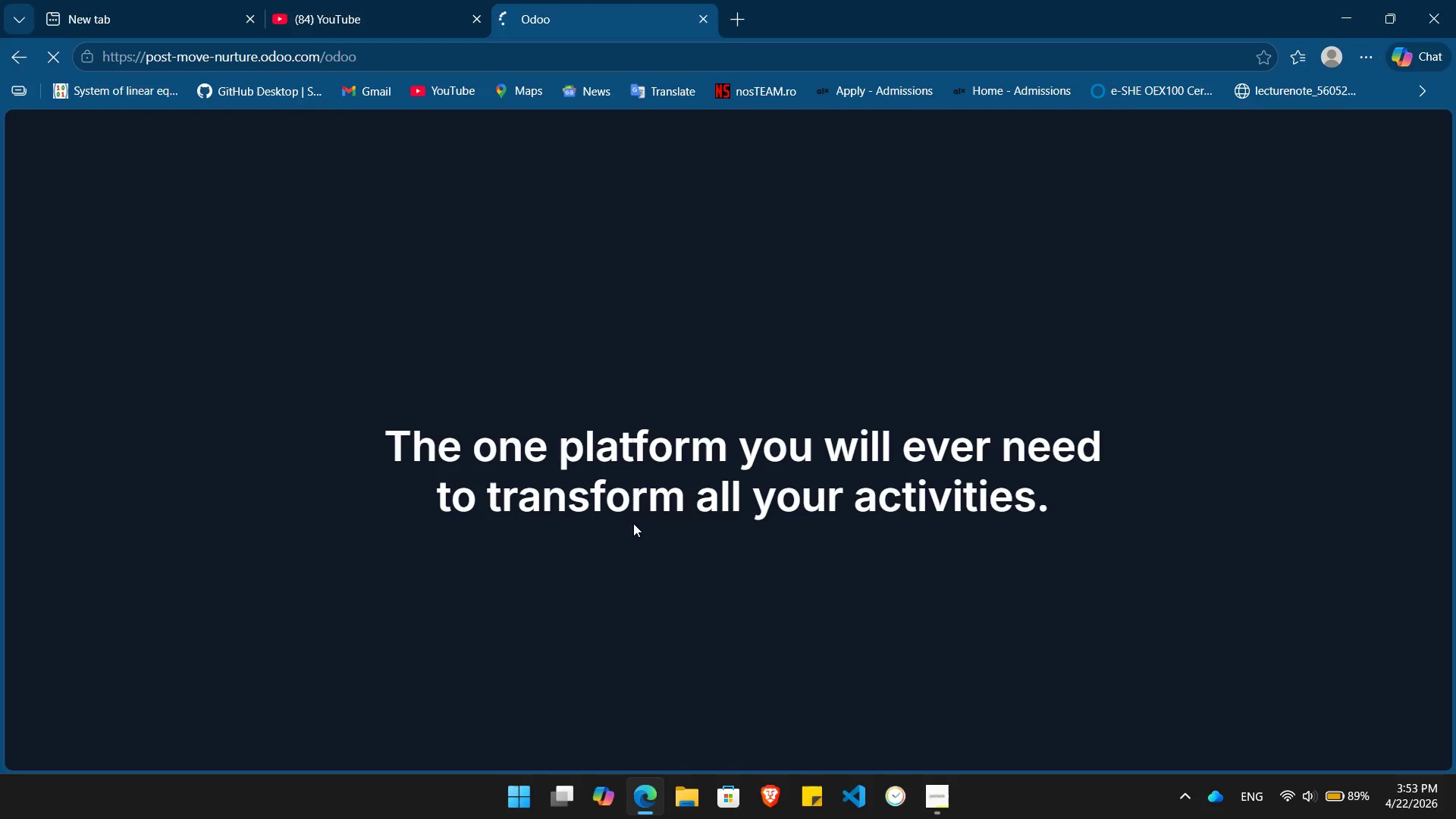 
wait(20.59)
 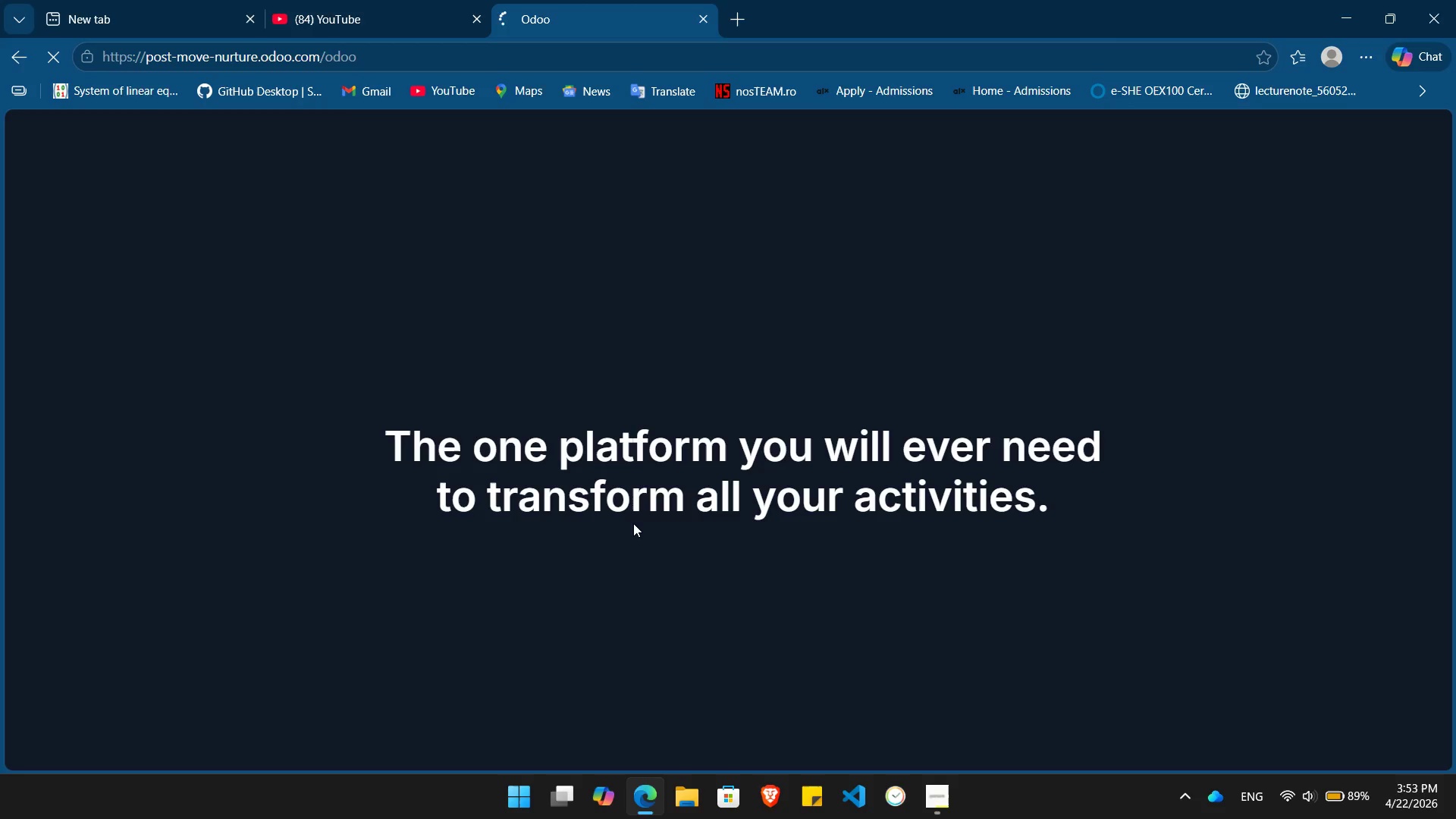 
mouse_move([186, 25])
 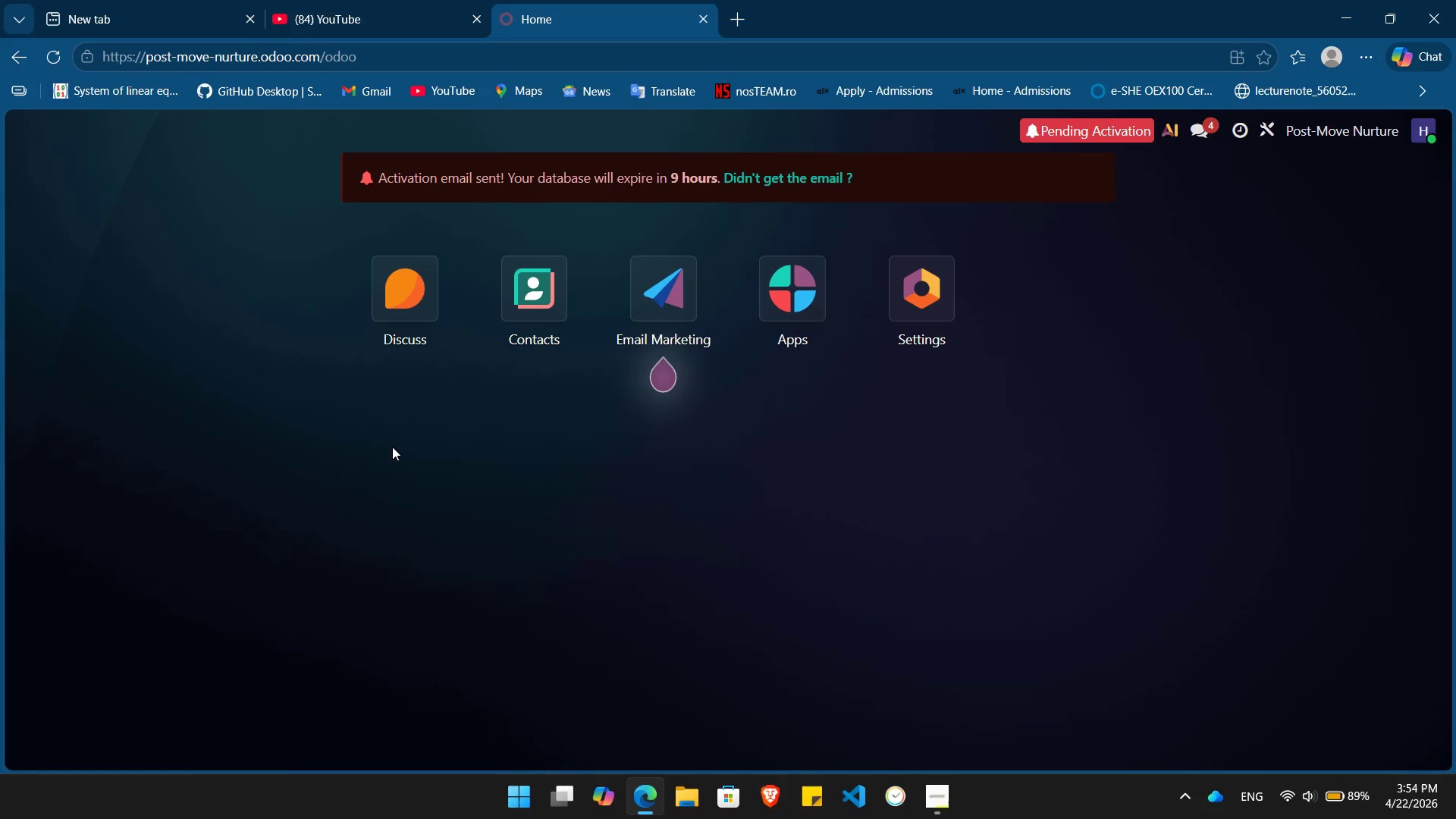 
left_click([392, 447])
 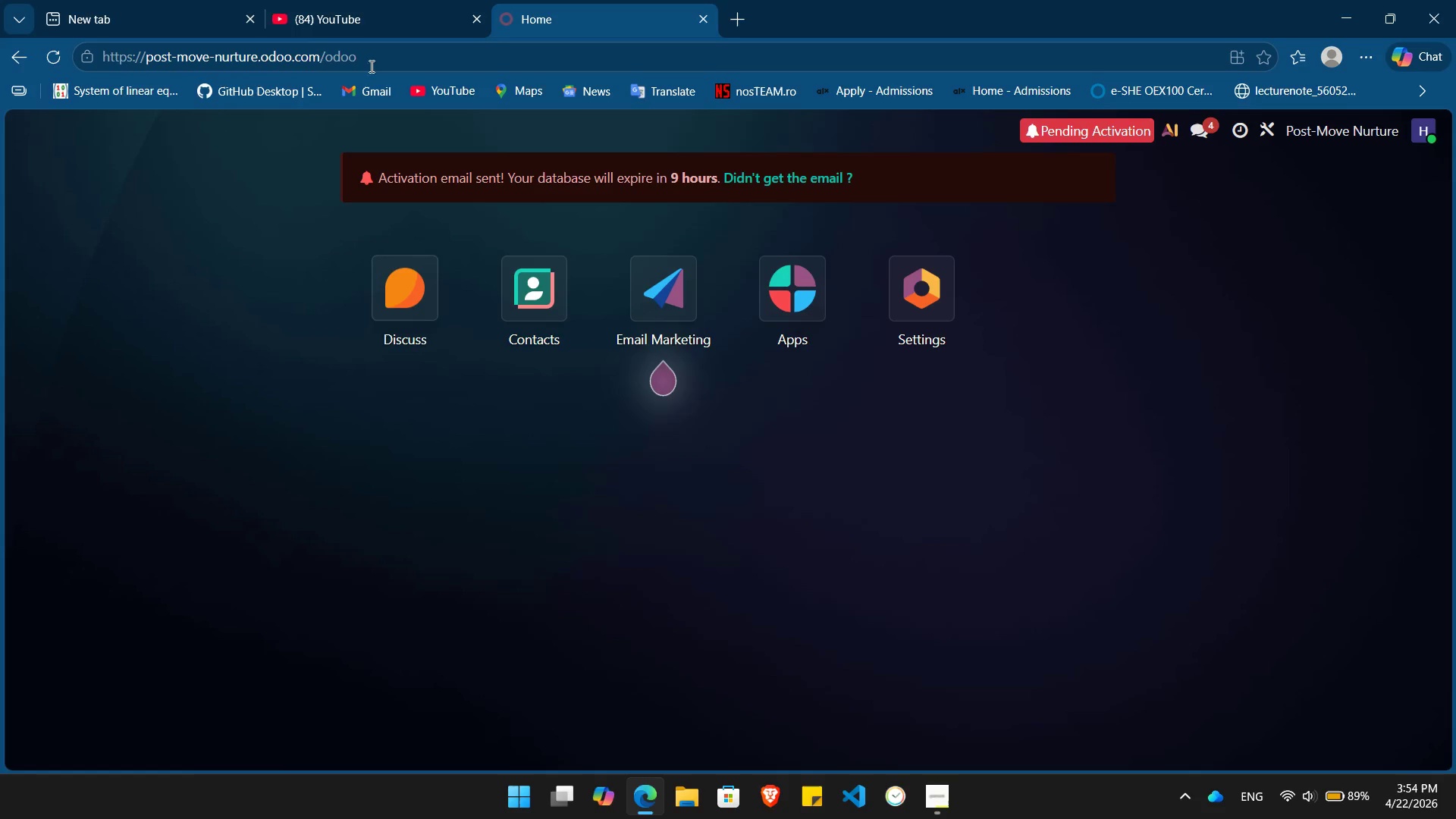 
left_click([363, 3])
 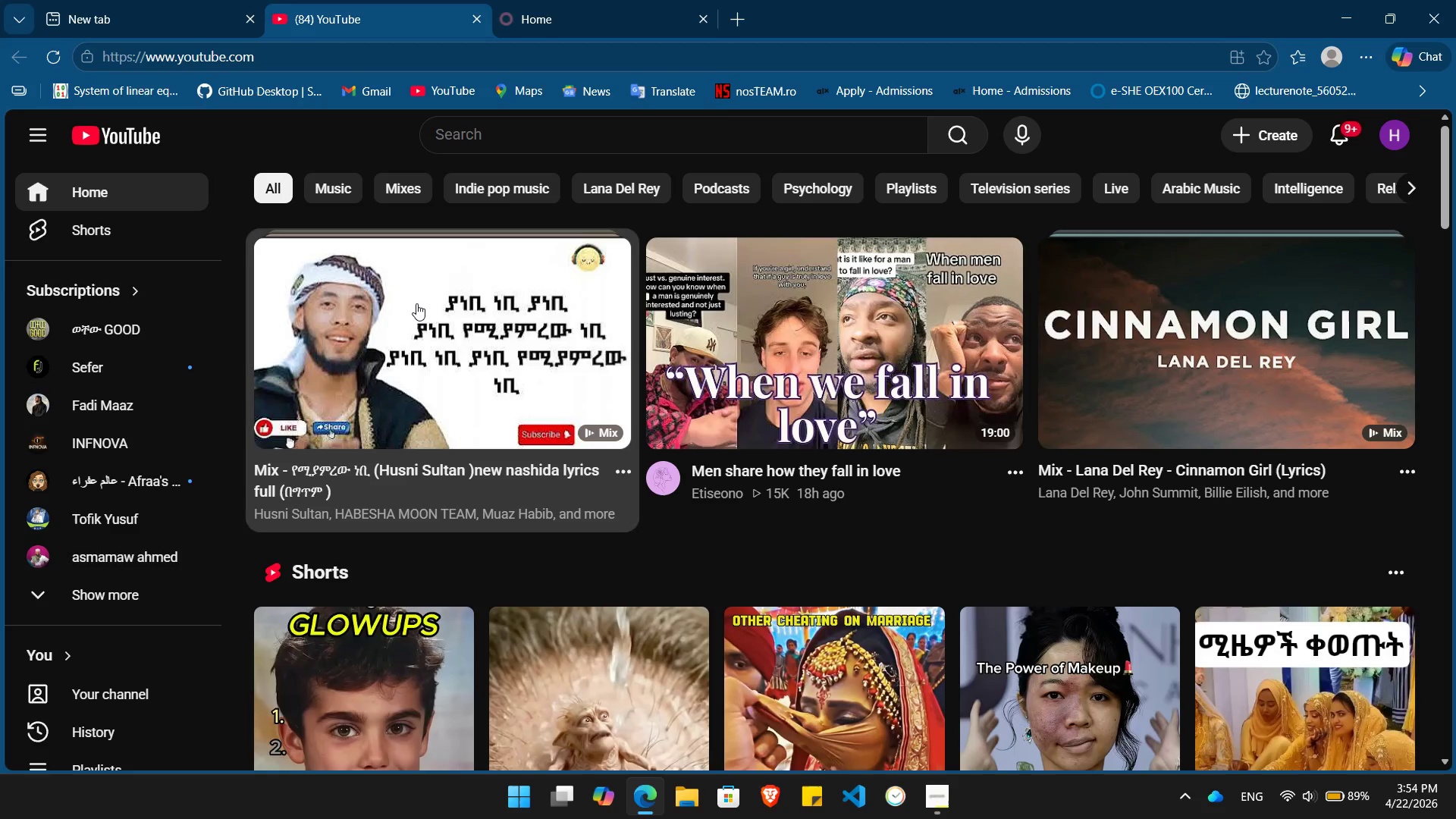 
left_click([416, 304])
 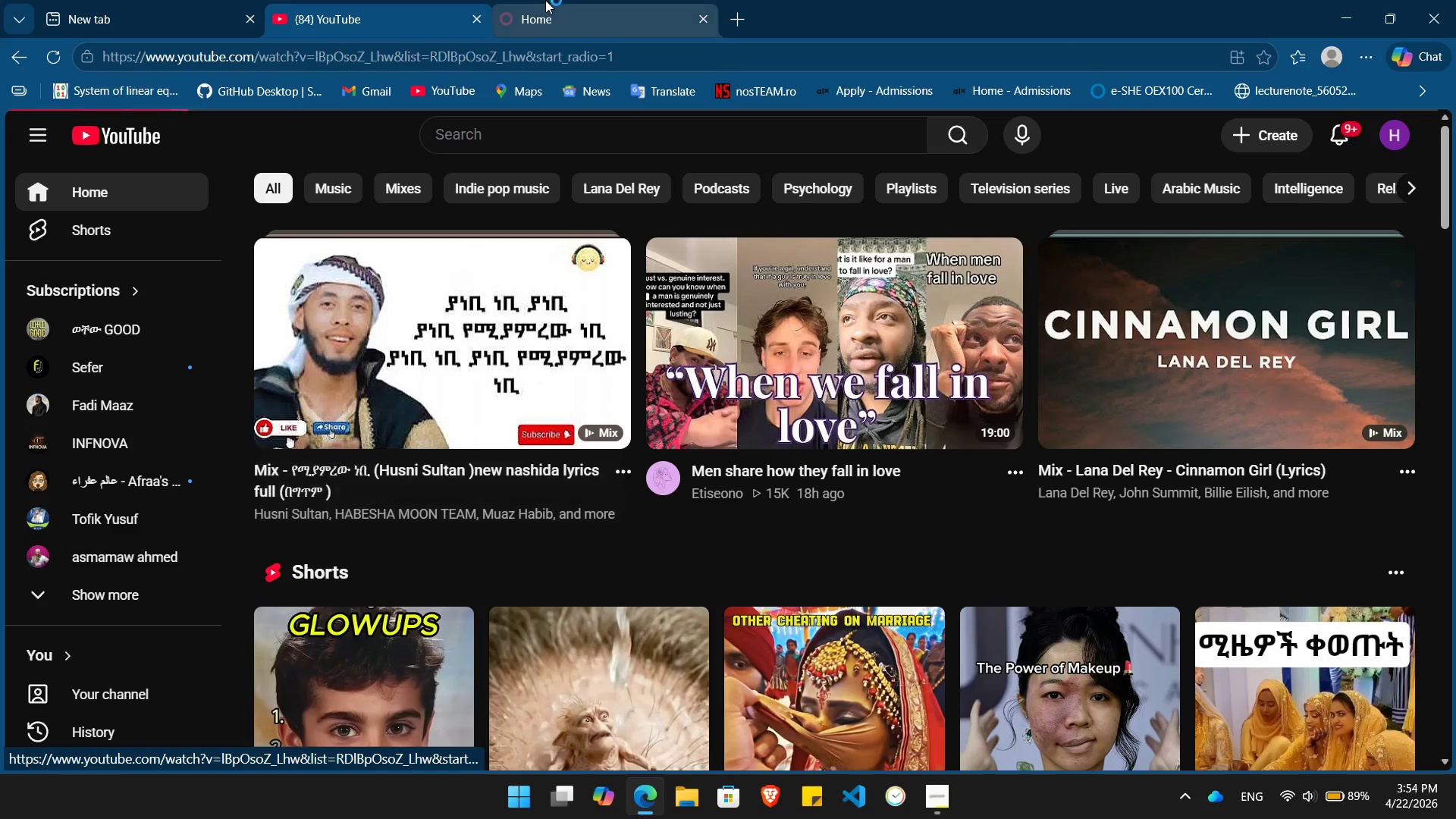 
left_click([545, 0])
 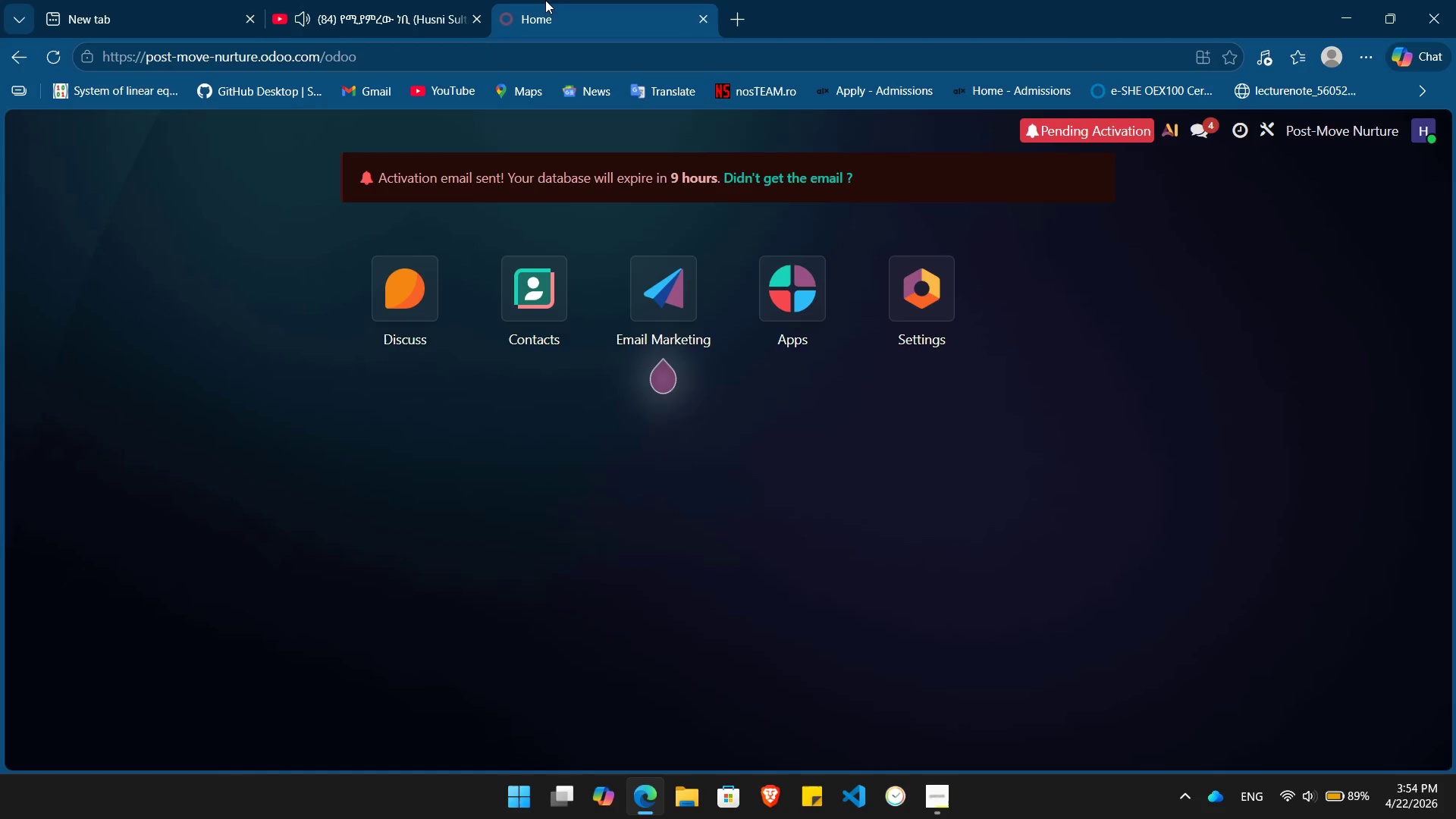 
key(VolumeDown)
 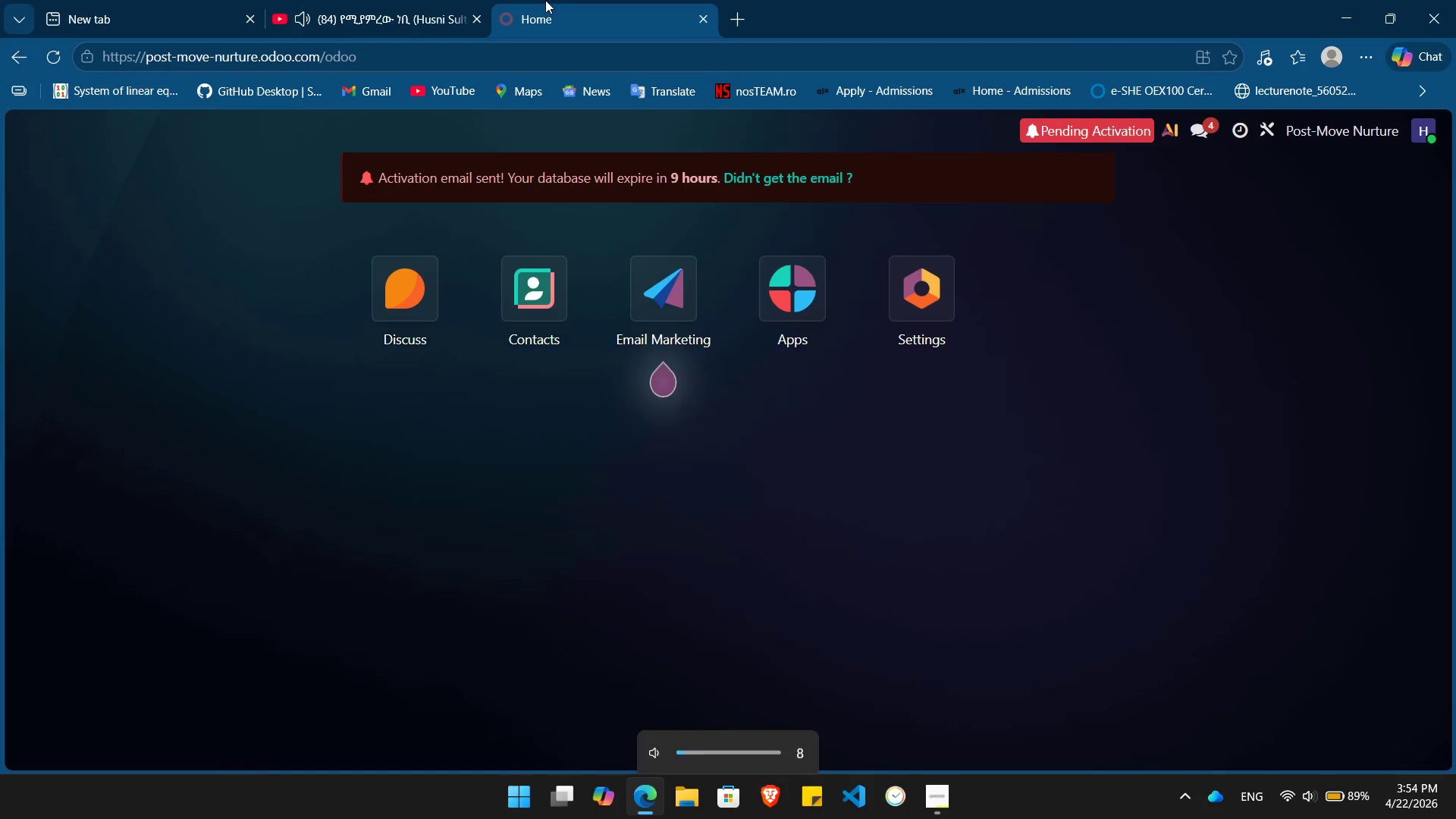 
key(VolumeDown)
 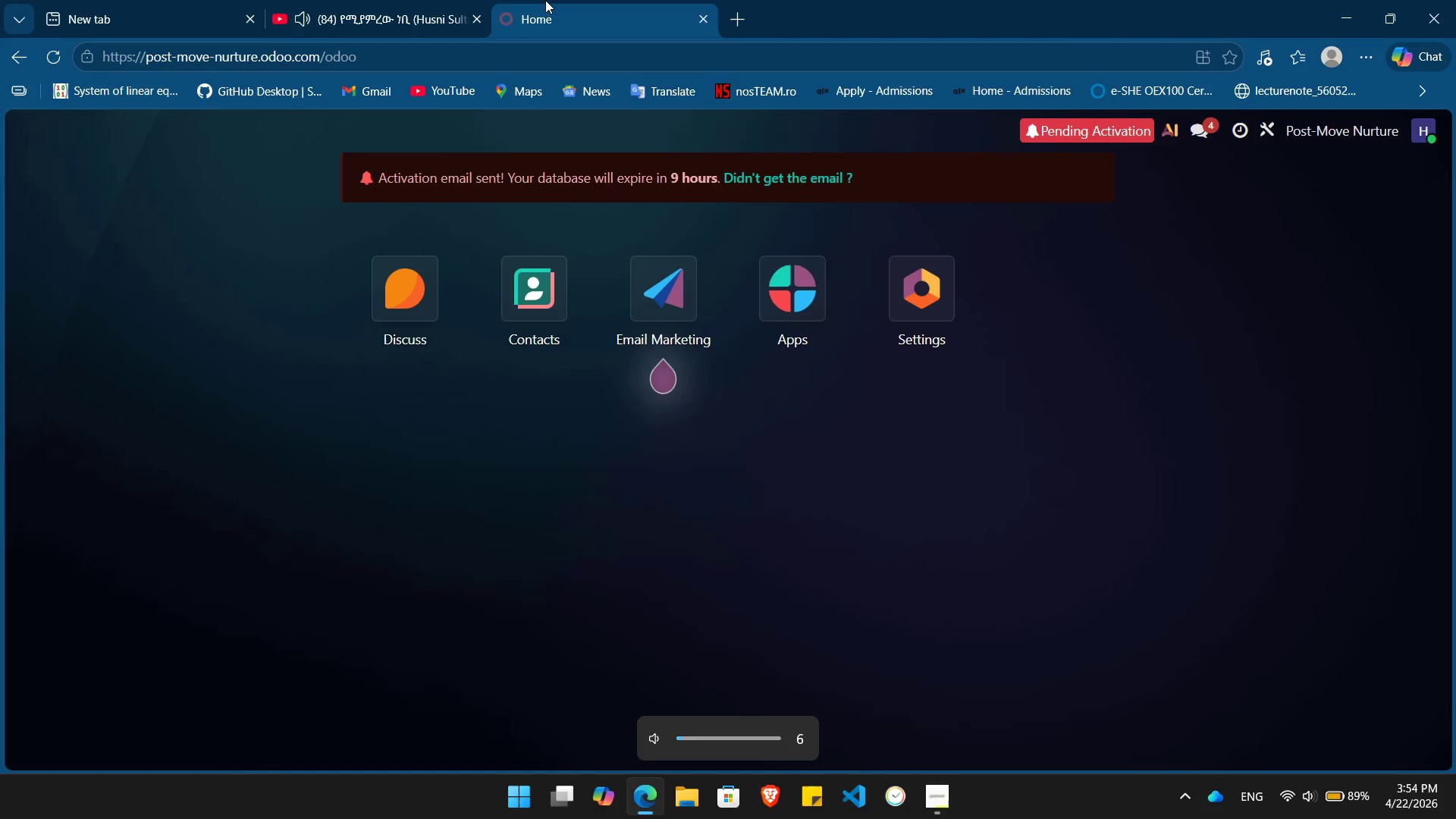 
key(VolumeDown)
 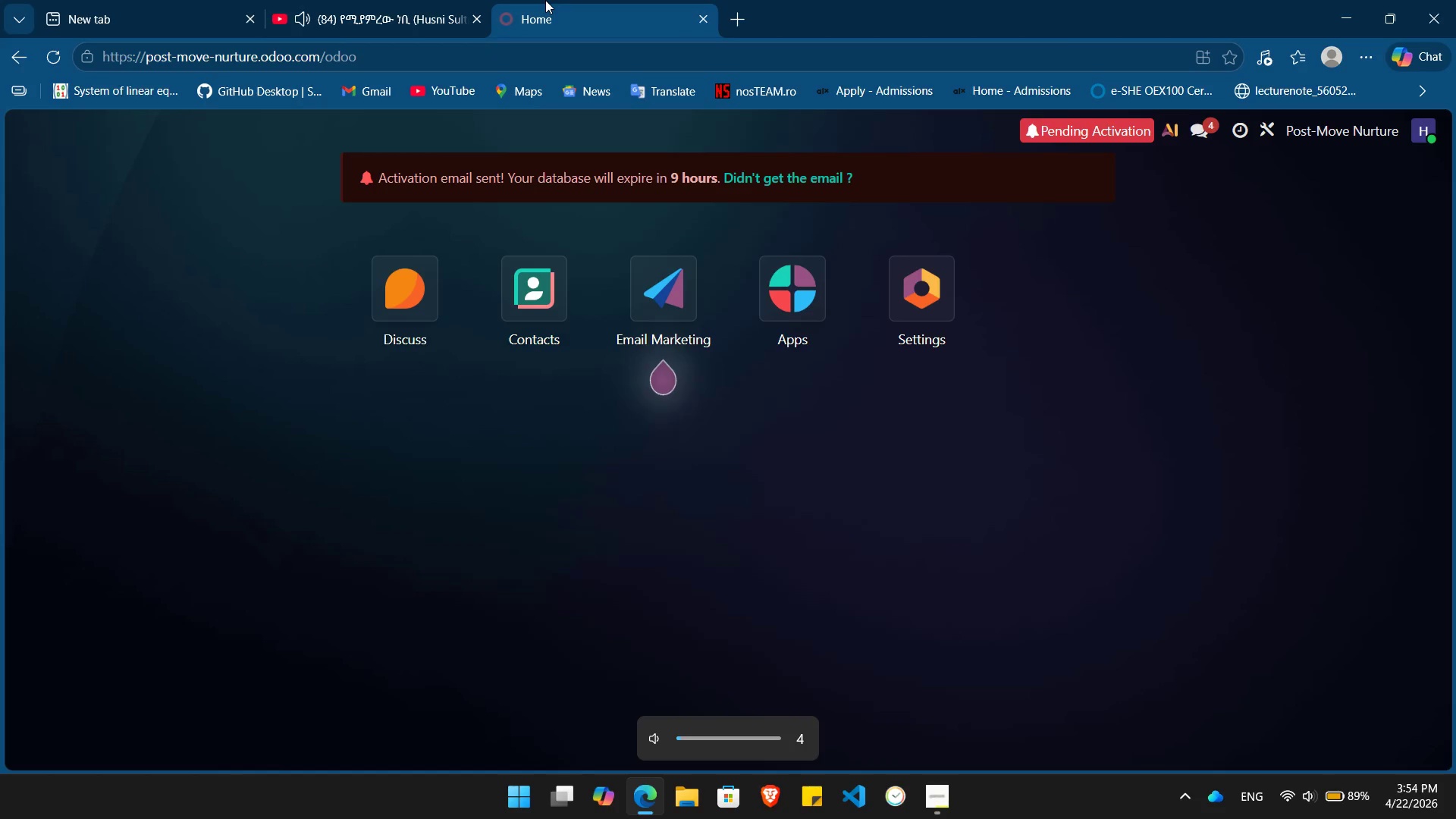 
key(VolumeUp)
 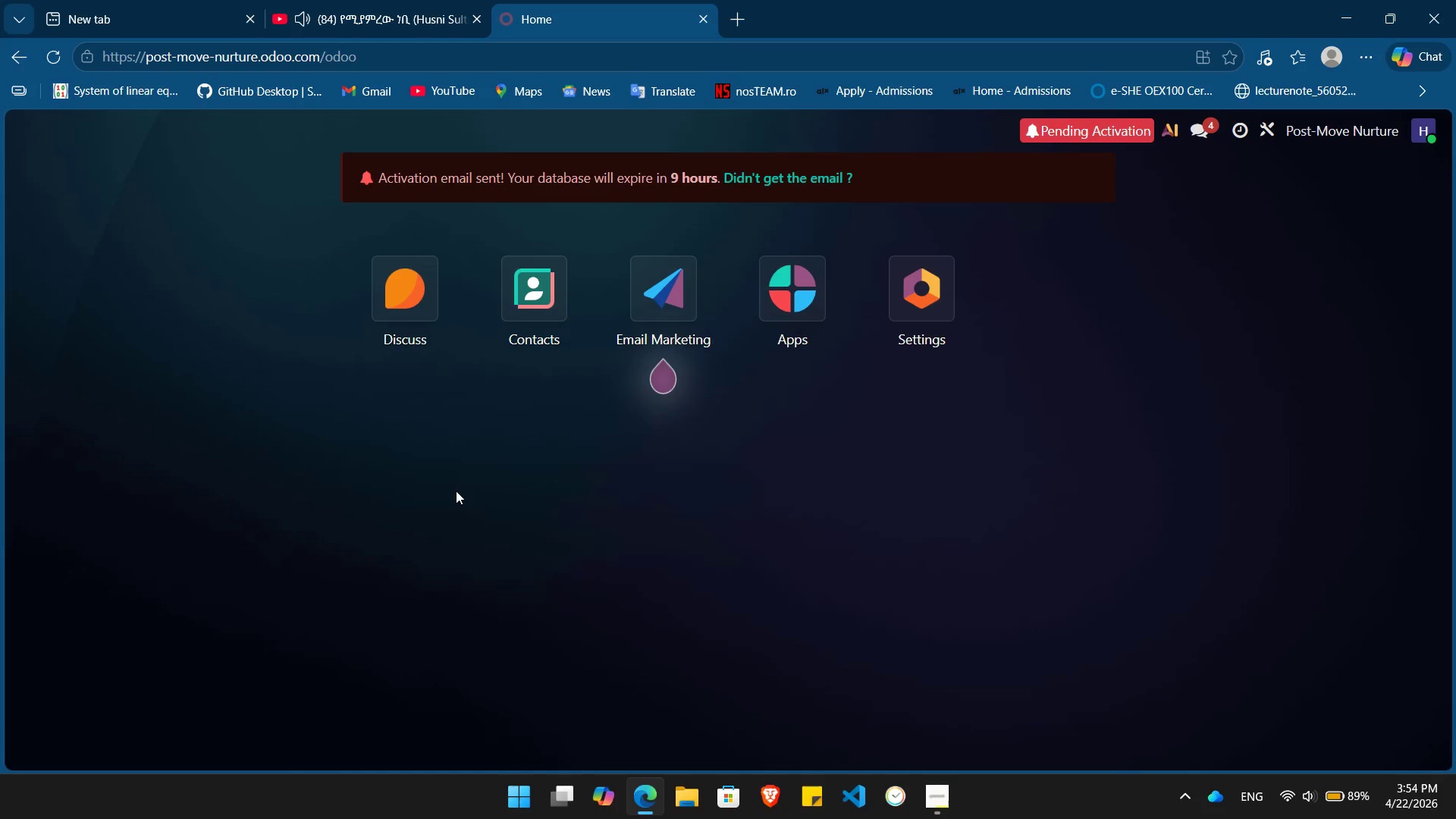 
wait(15.33)
 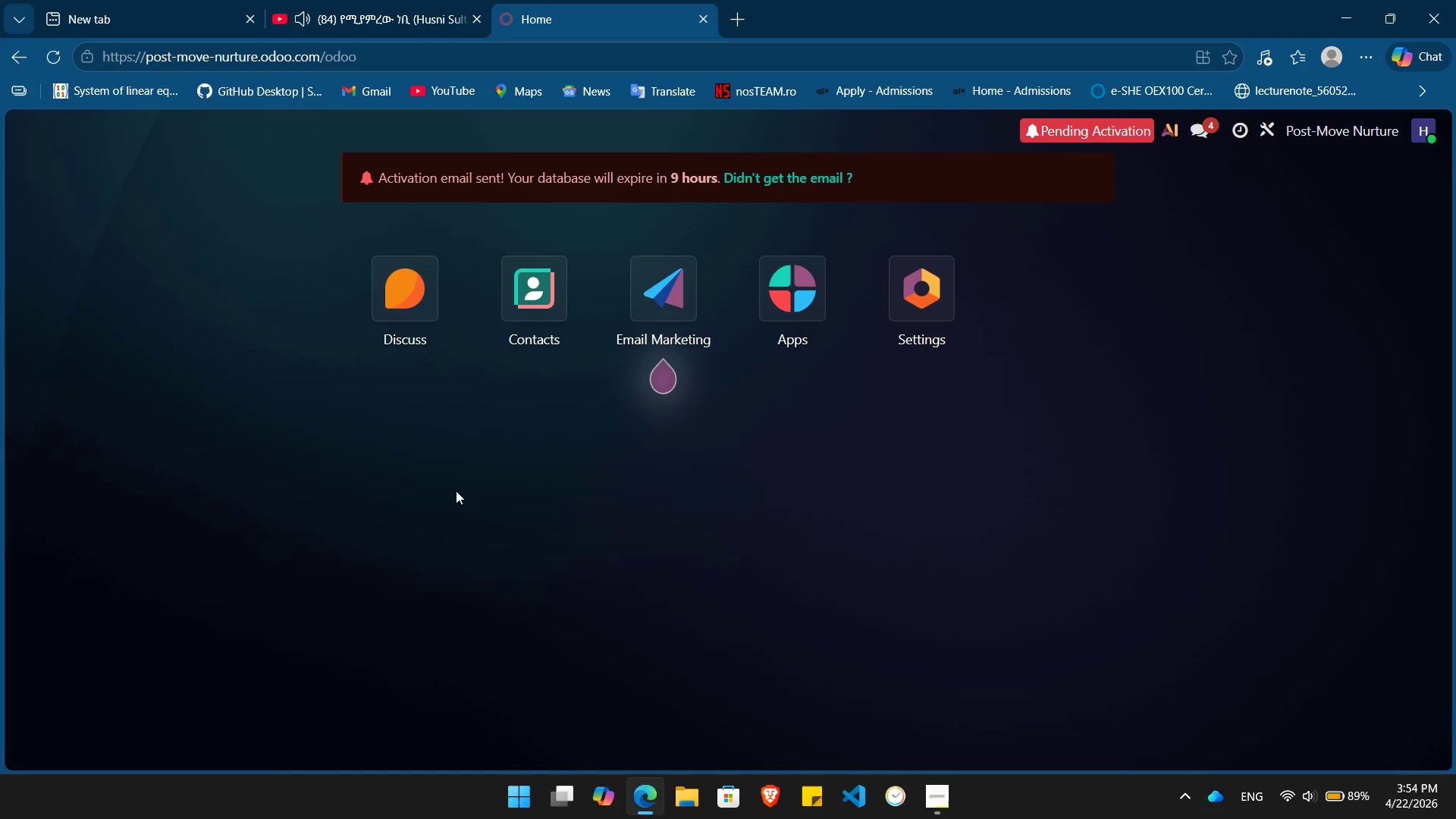 
left_click([56, 49])
 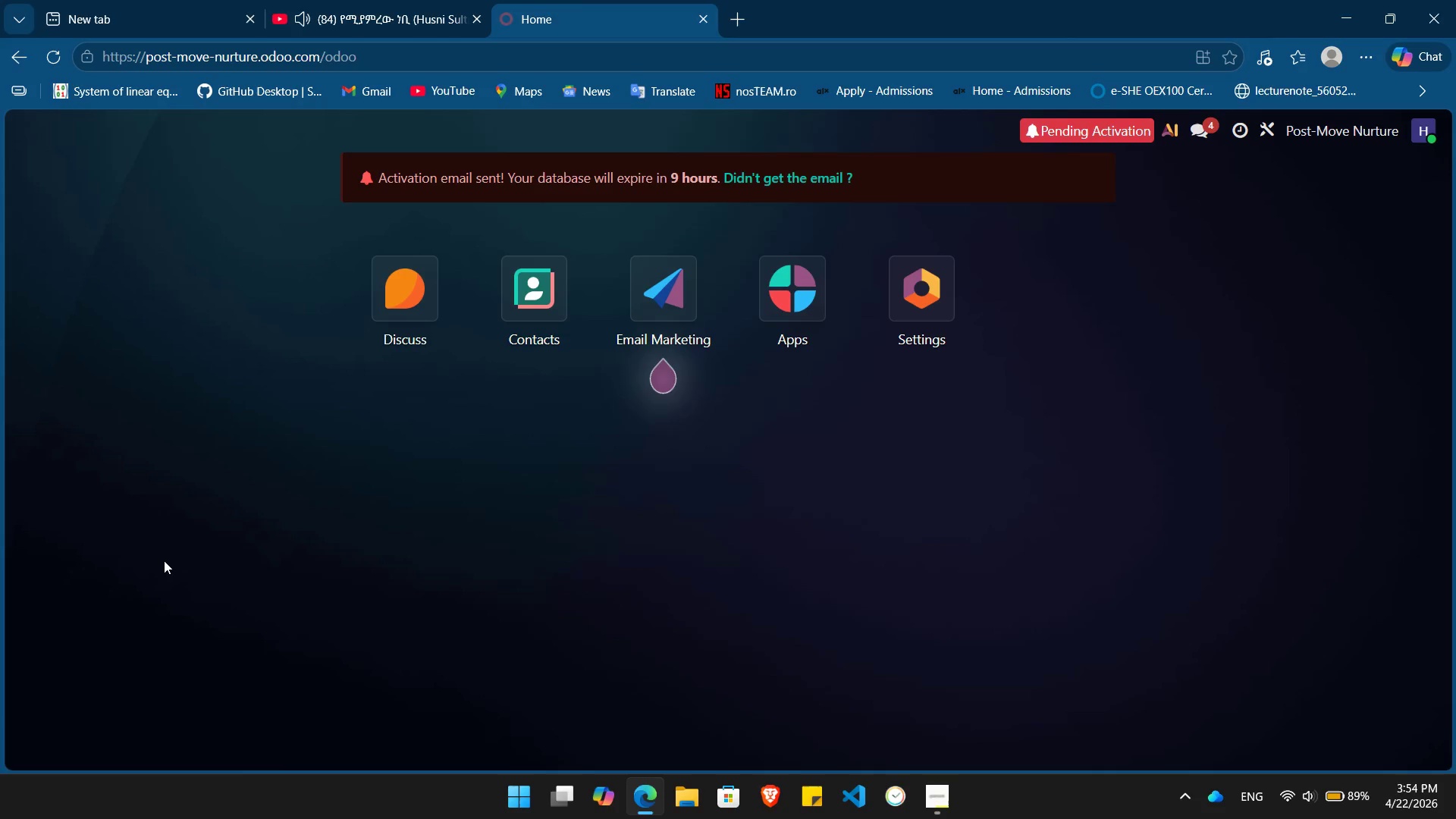 
wait(6.66)
 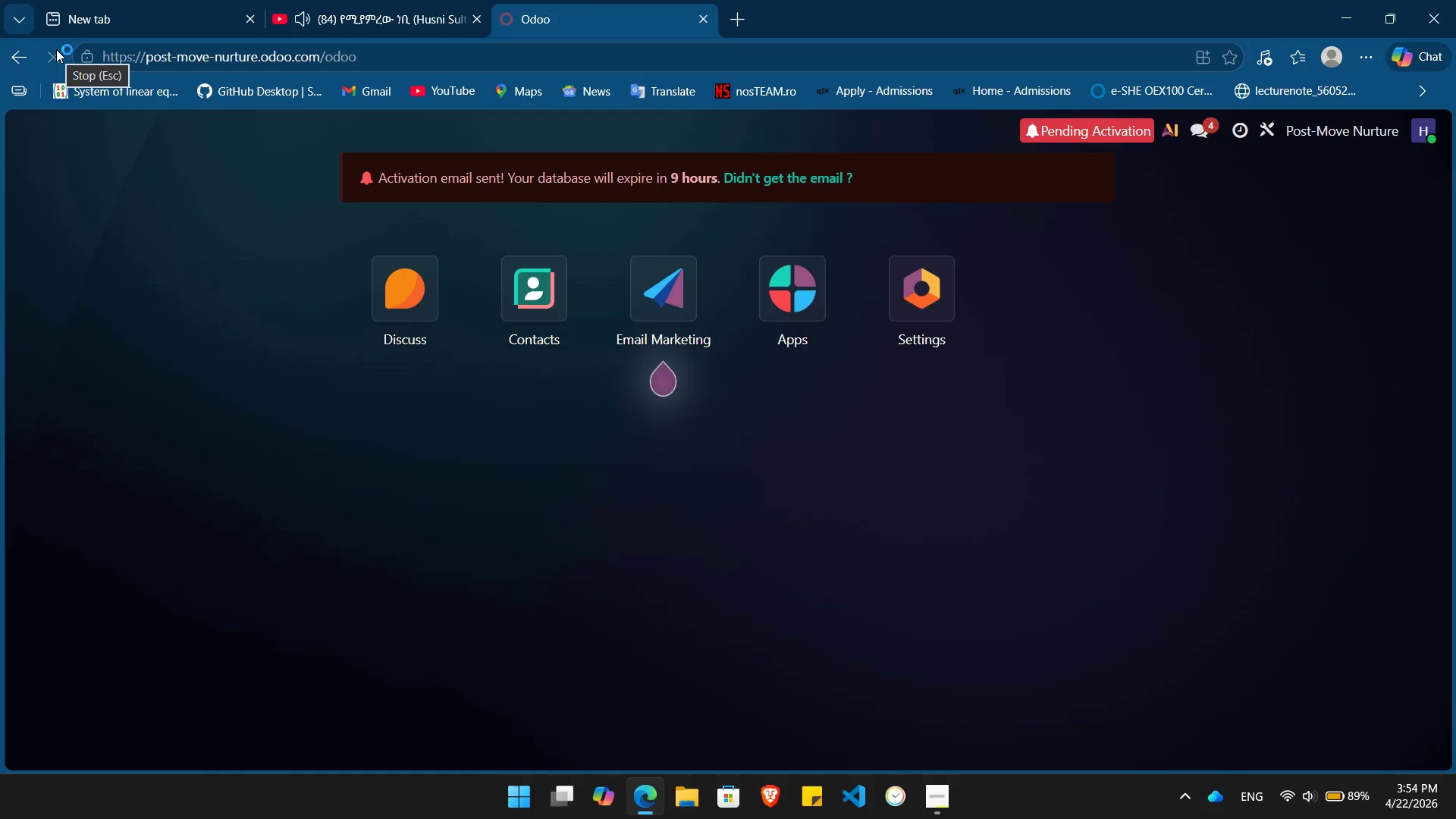 
left_click([155, 0])
 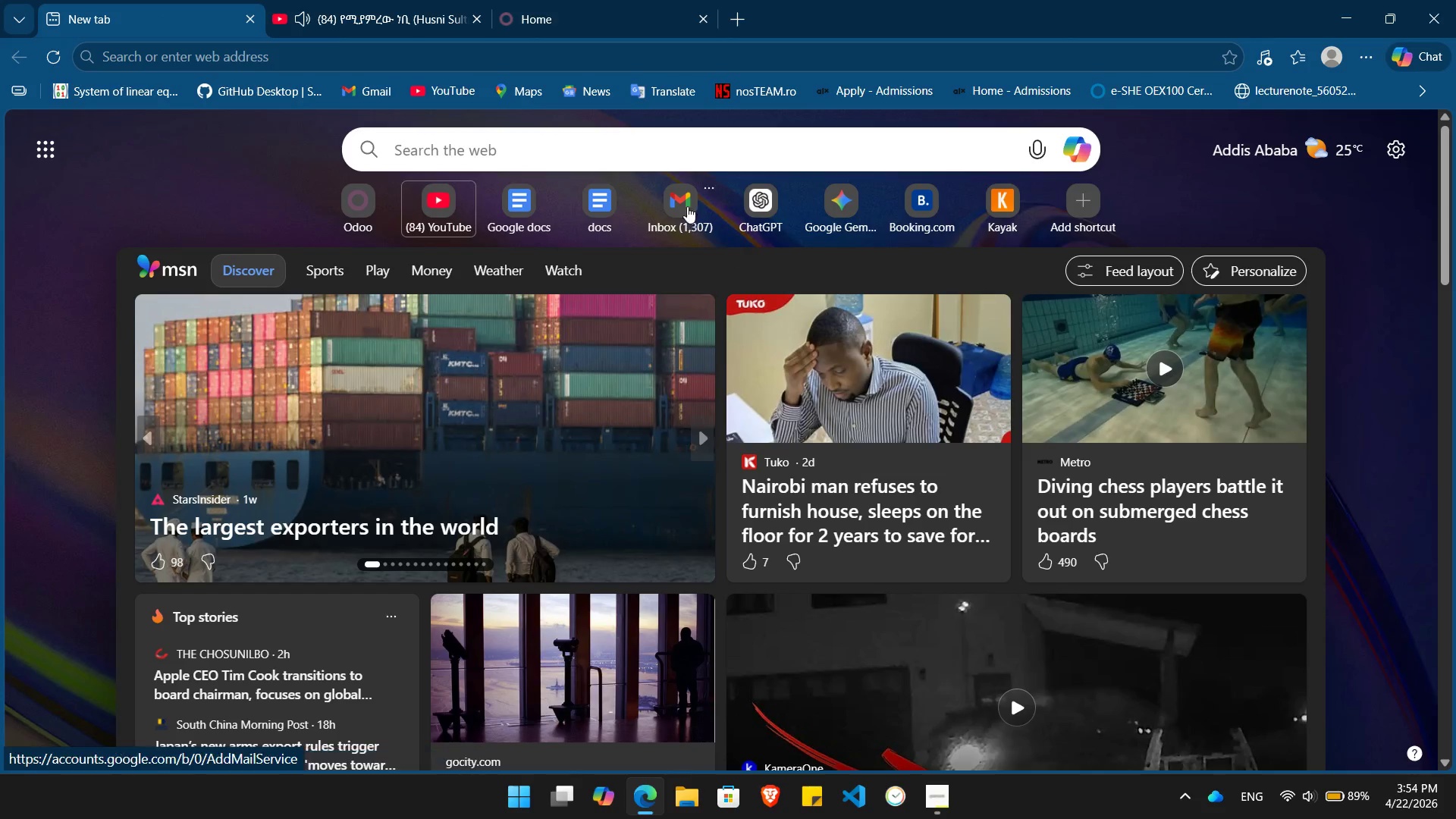 
left_click([682, 190])
 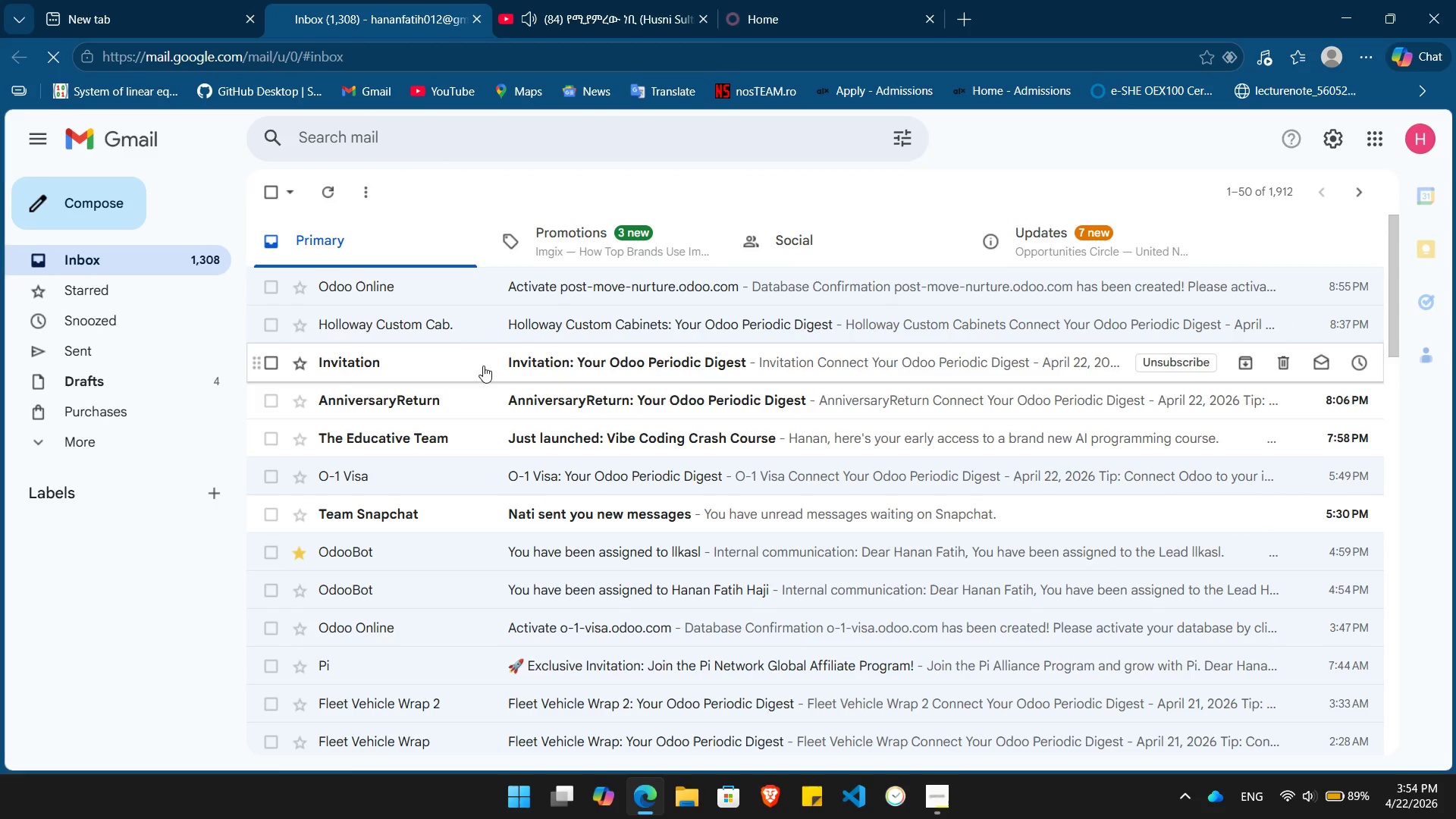 
wait(5.88)
 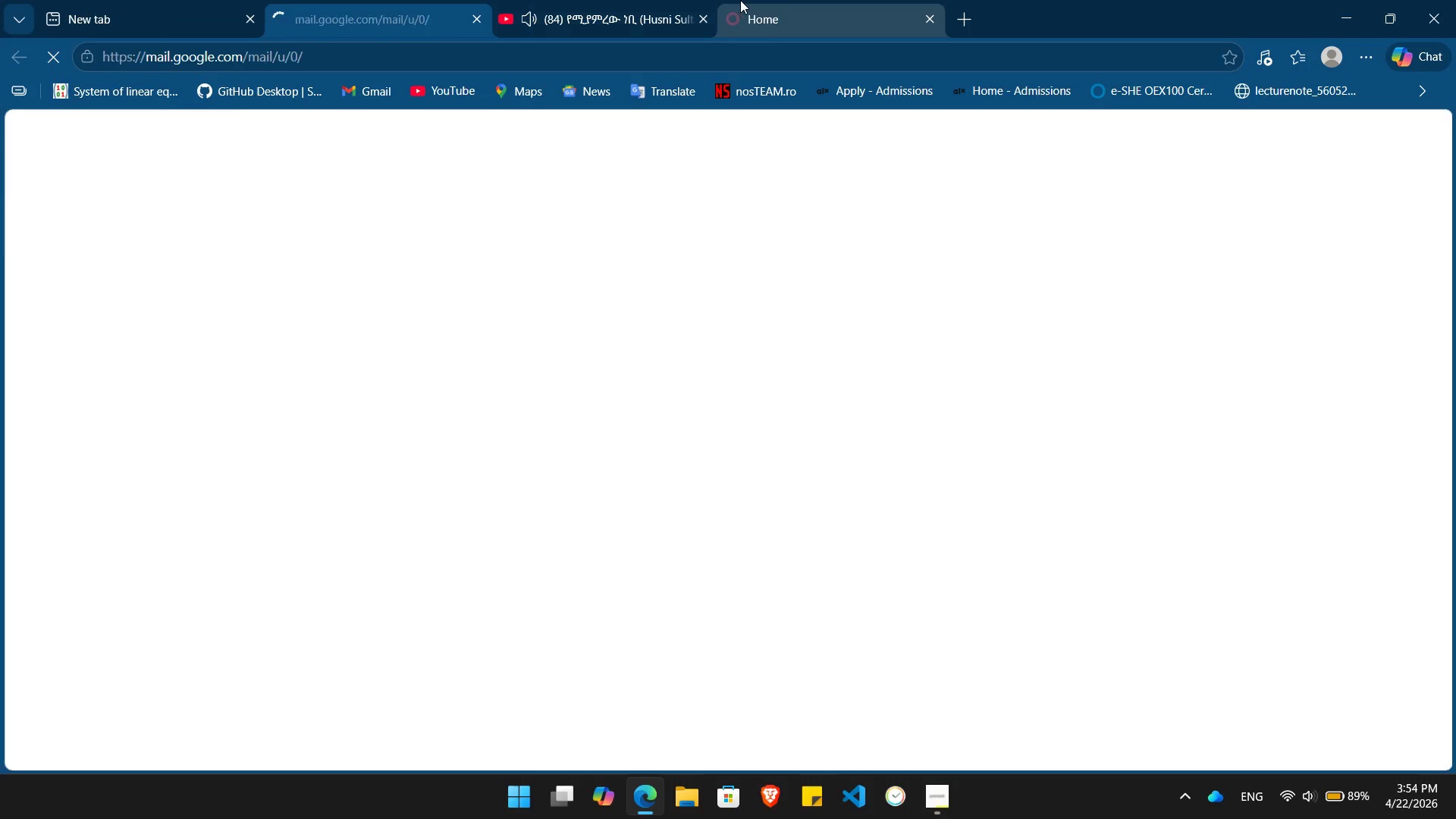 
left_click([551, 291])
 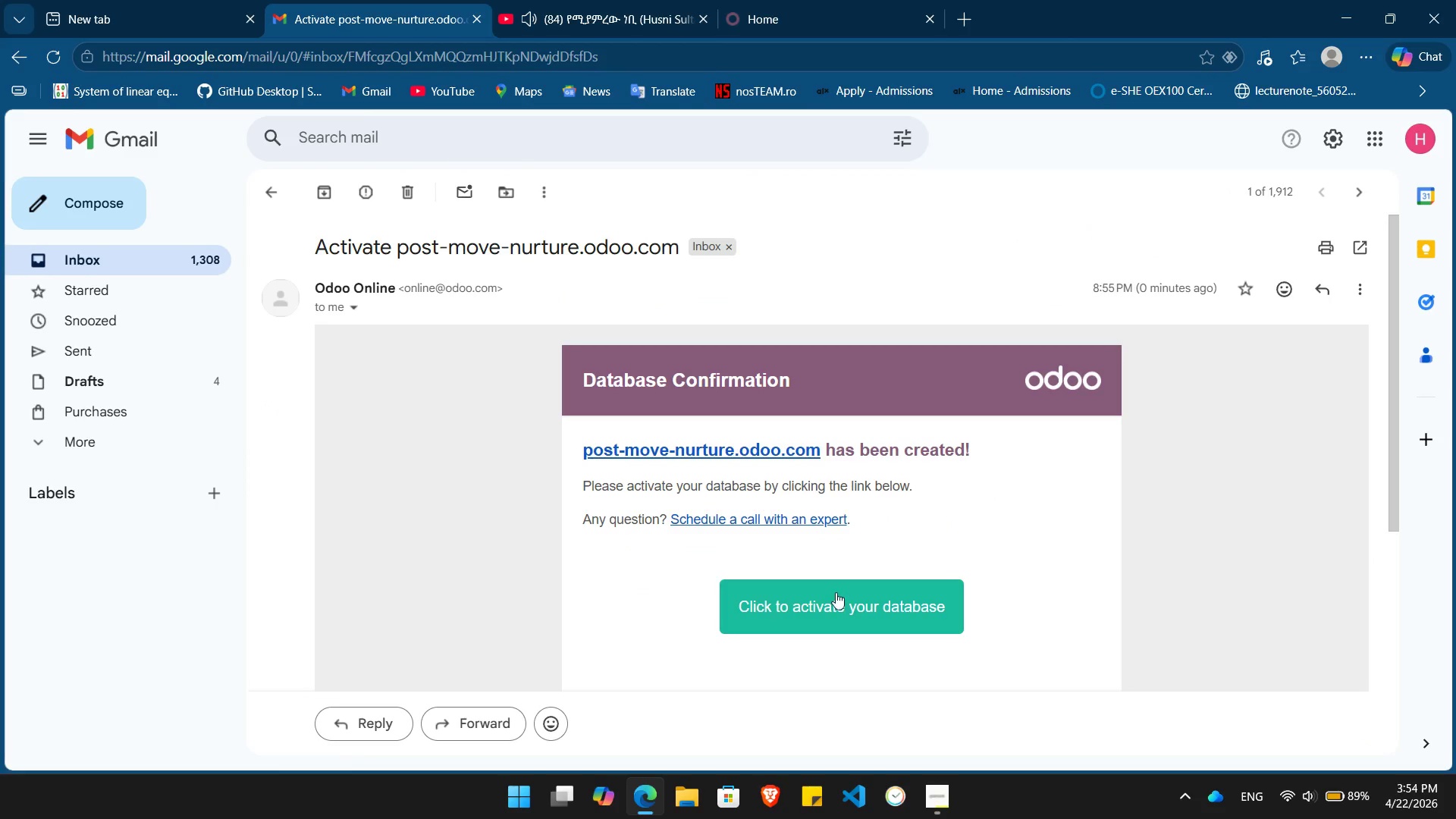 
left_click([836, 587])
 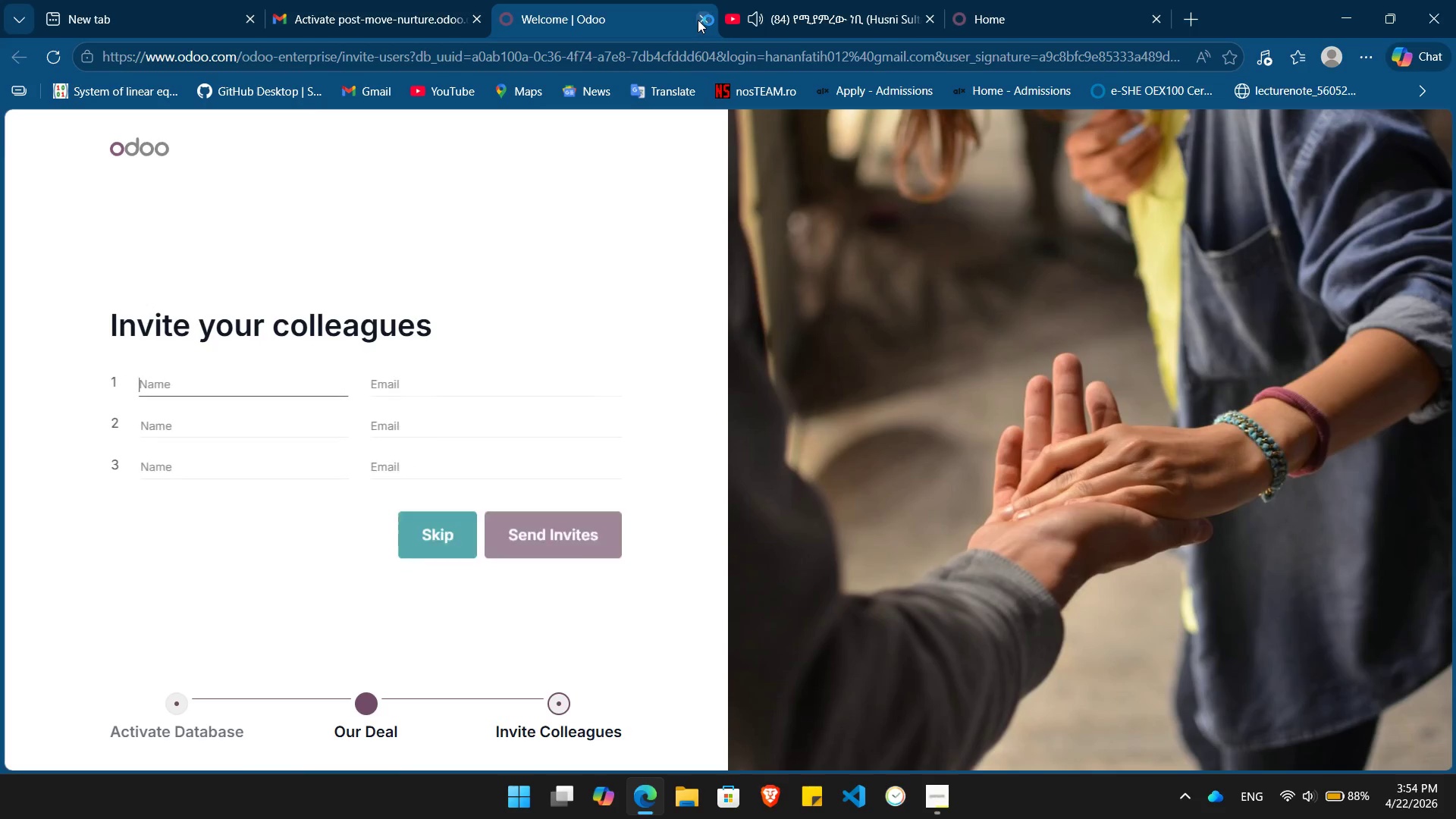 
wait(6.92)
 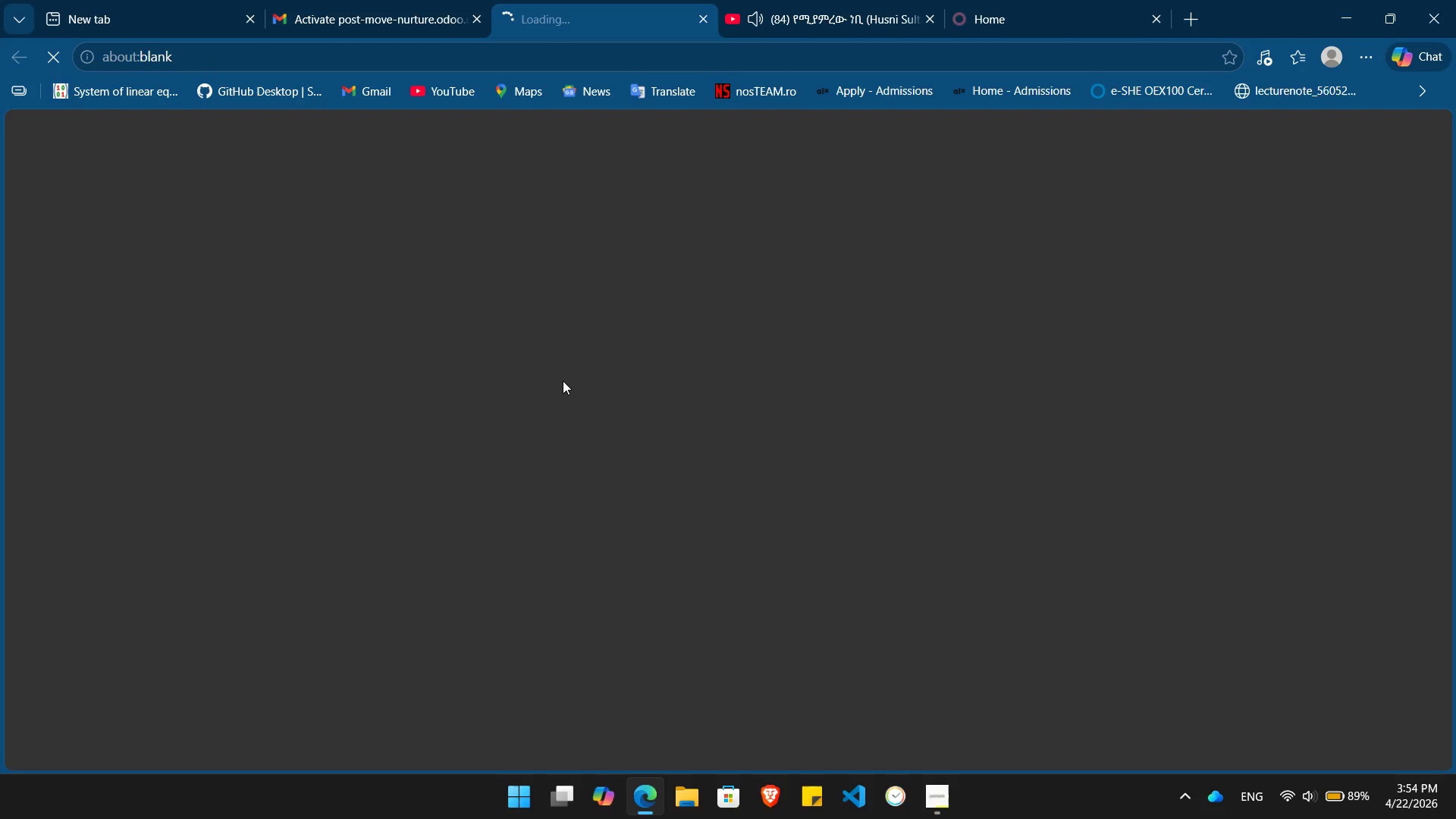 
left_click([444, 538])
 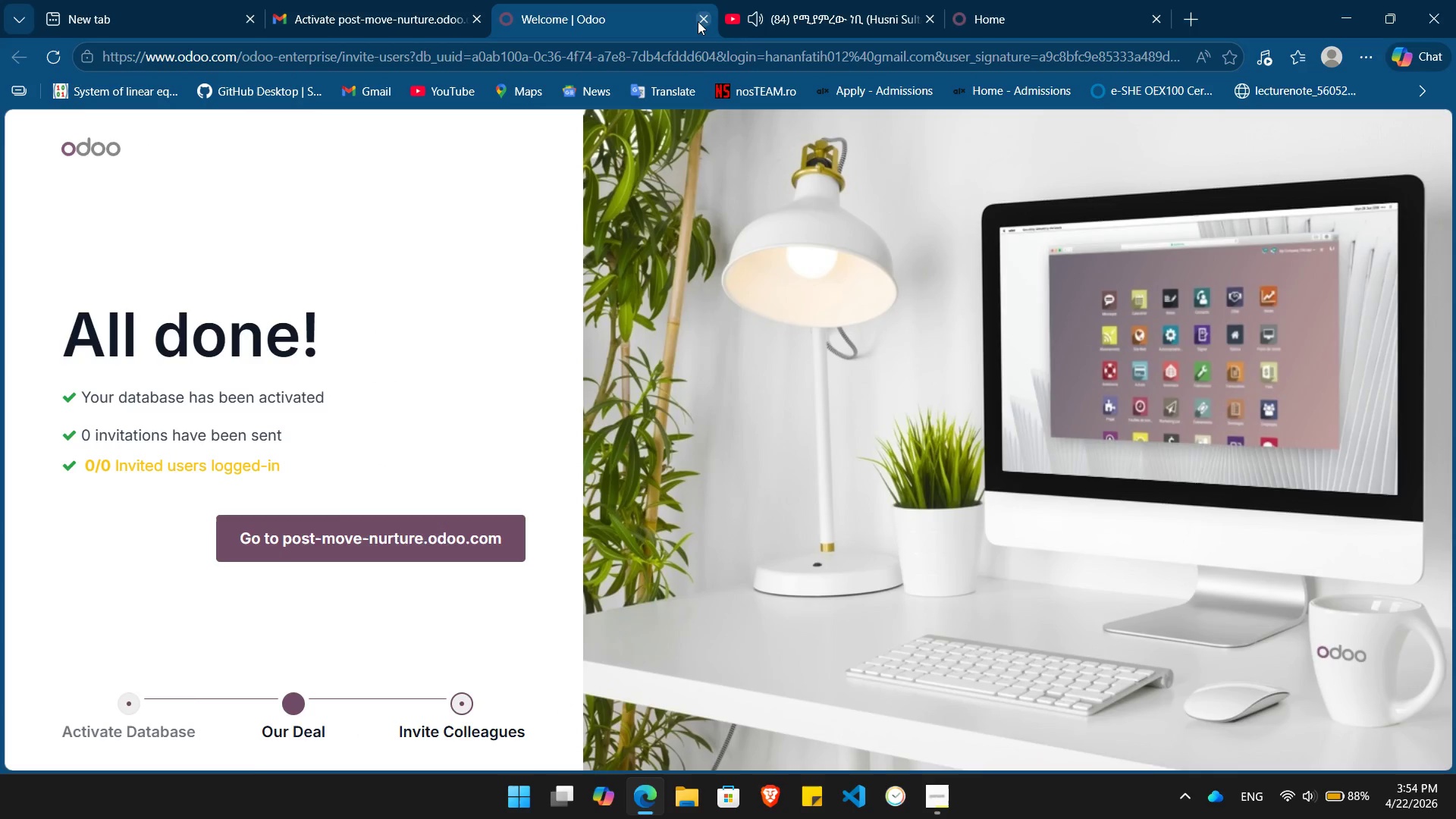 
left_click([704, 24])
 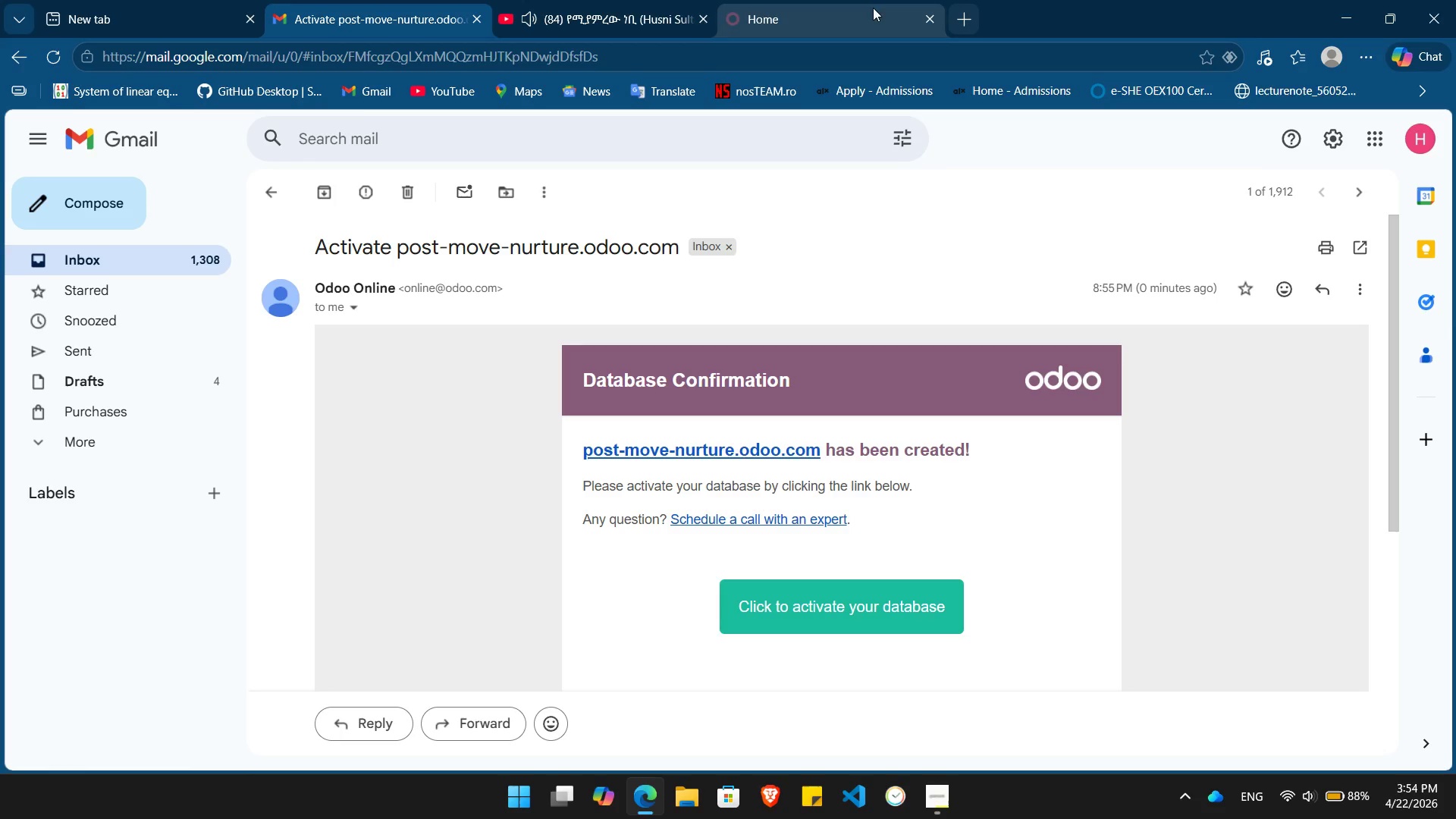 
left_click([817, 11])
 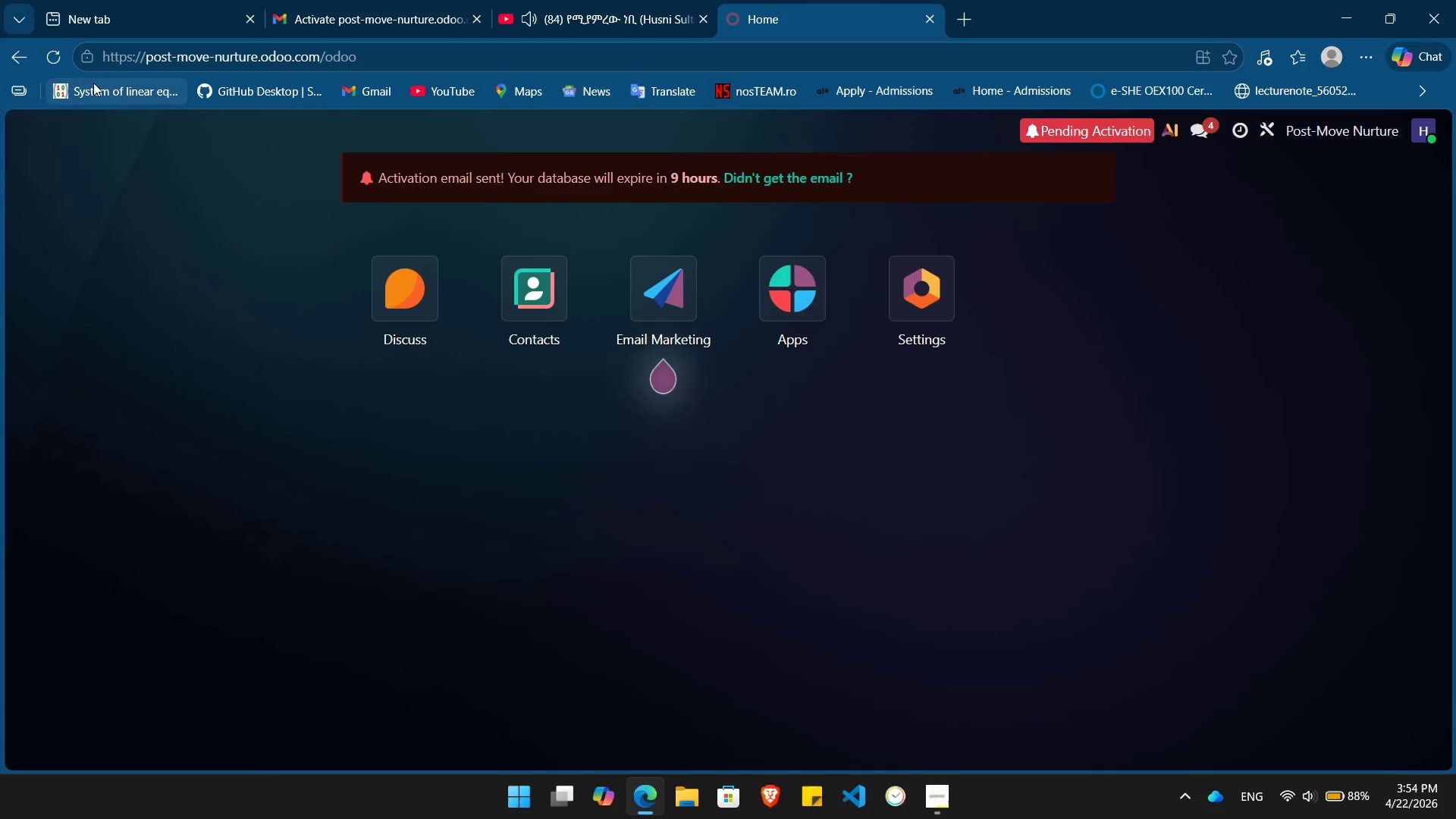 
left_click([46, 62])
 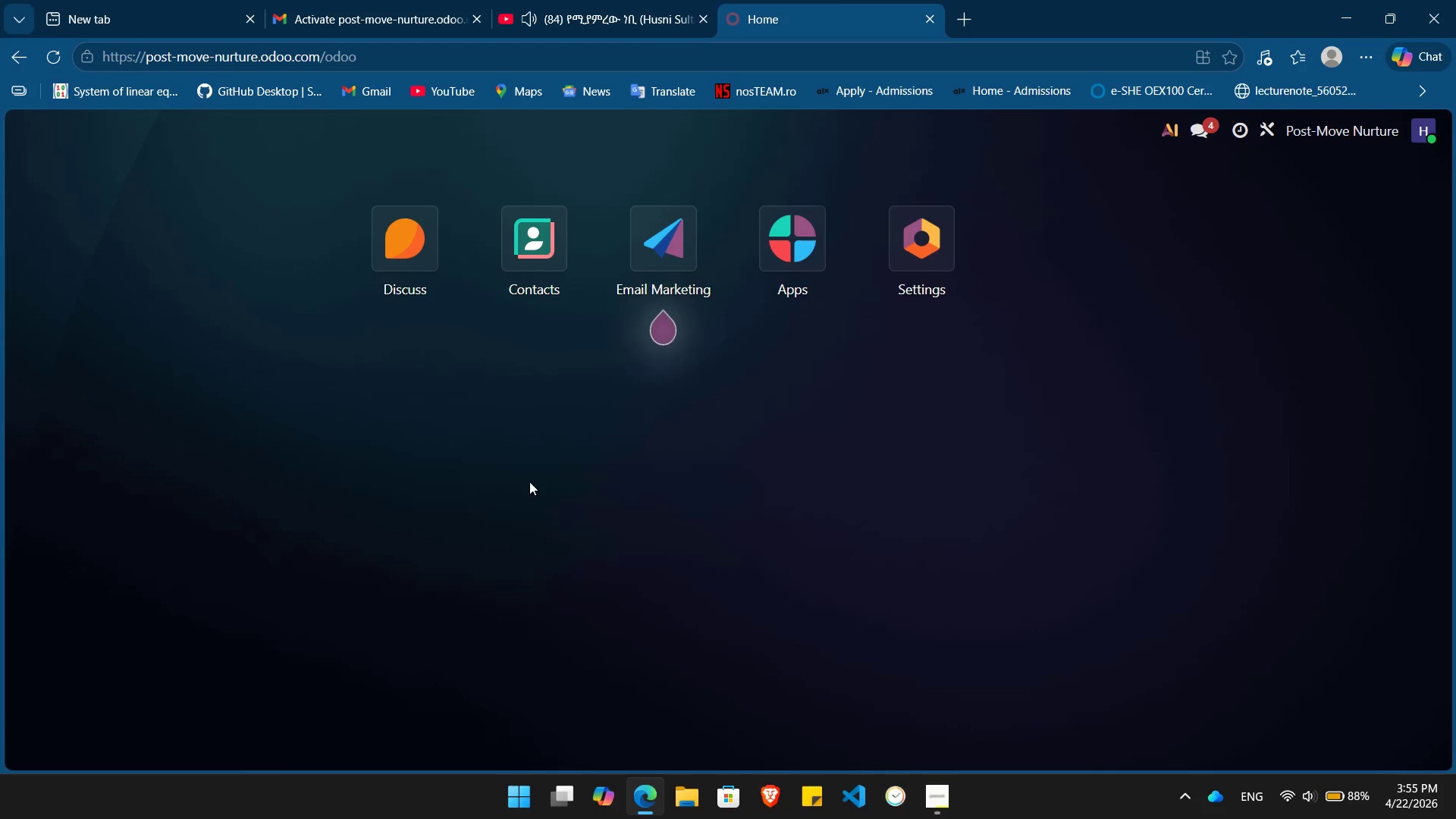 
wait(12.31)
 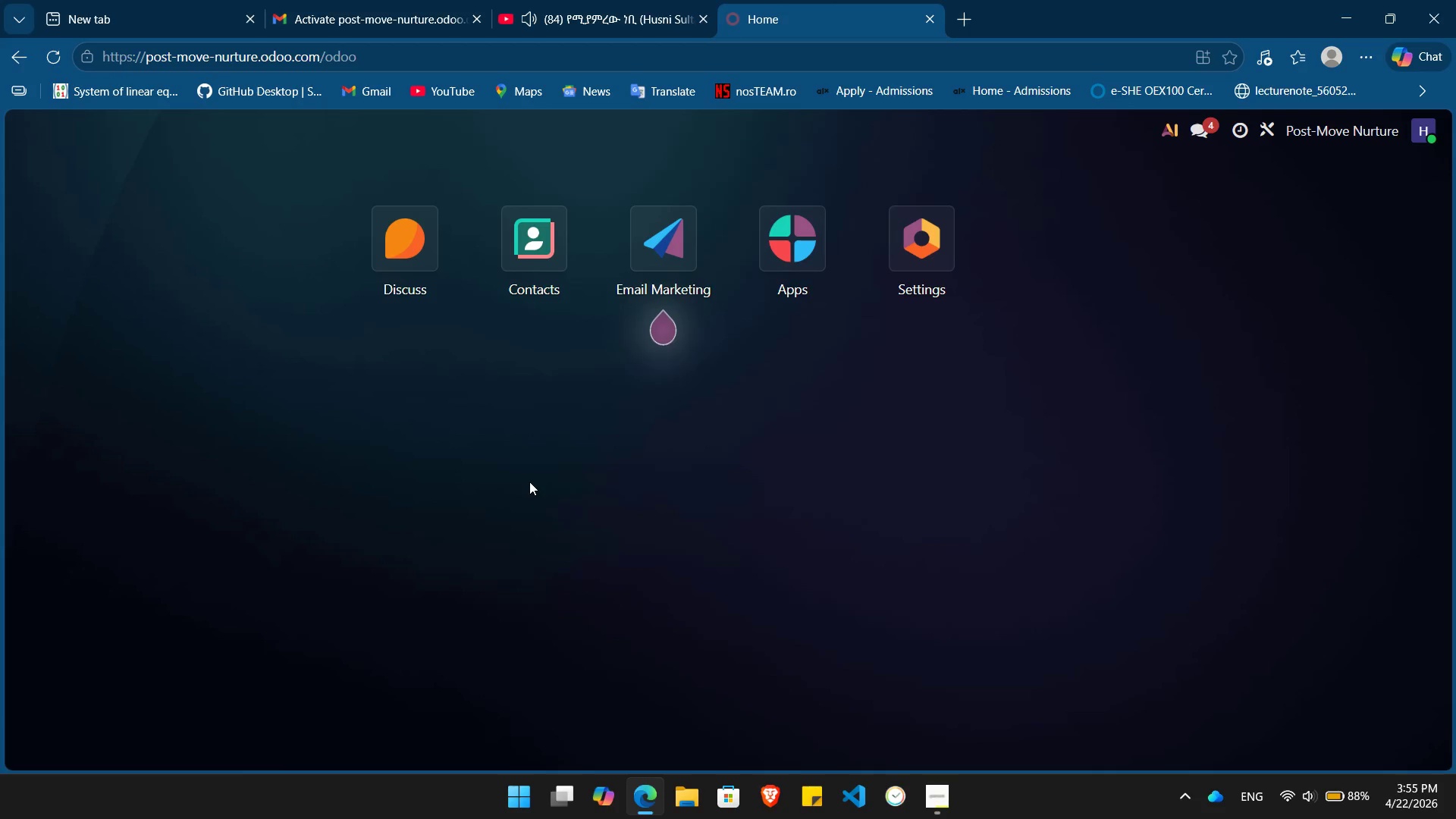 
left_click([791, 240])
 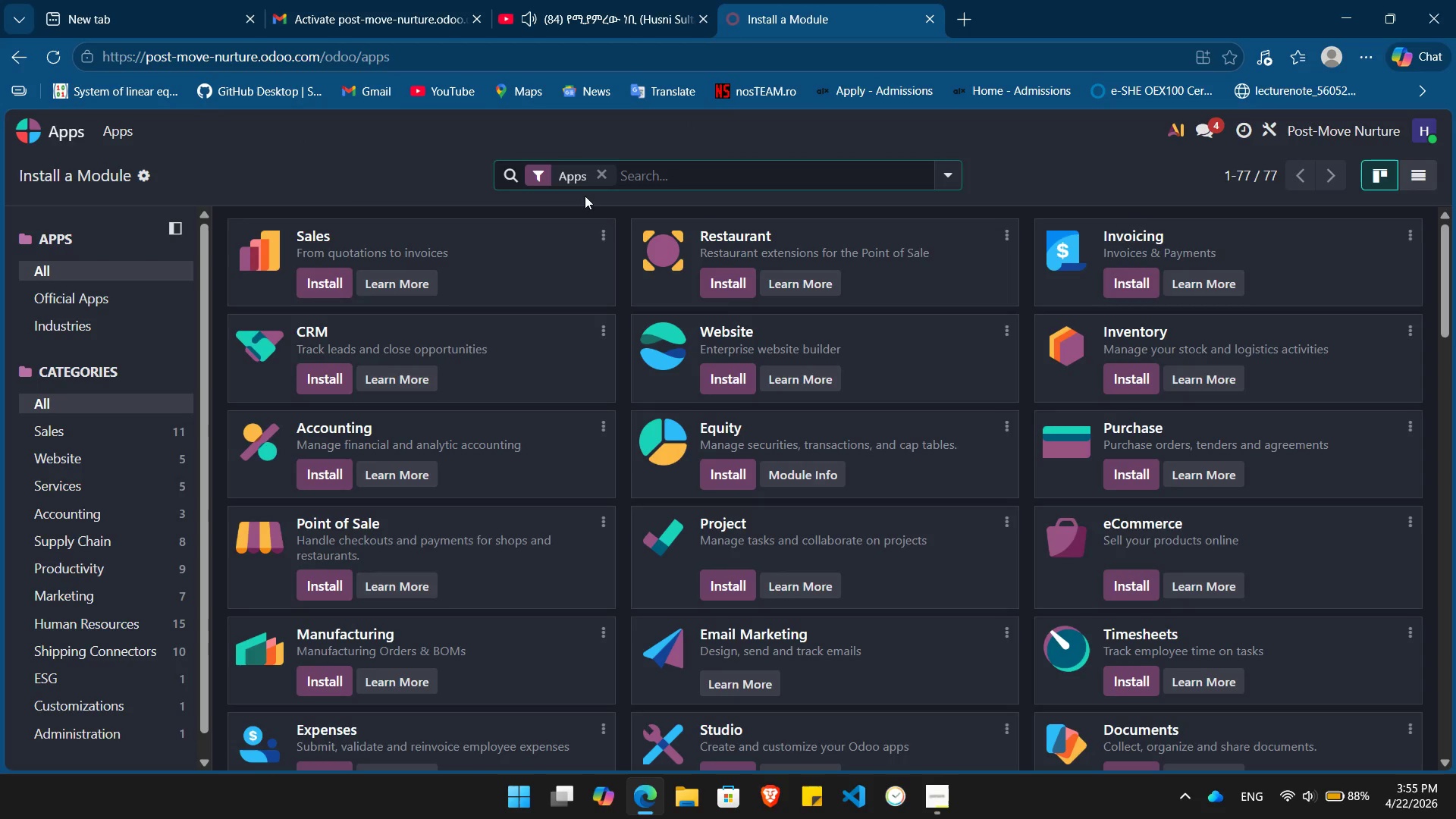 
type(marketing)
 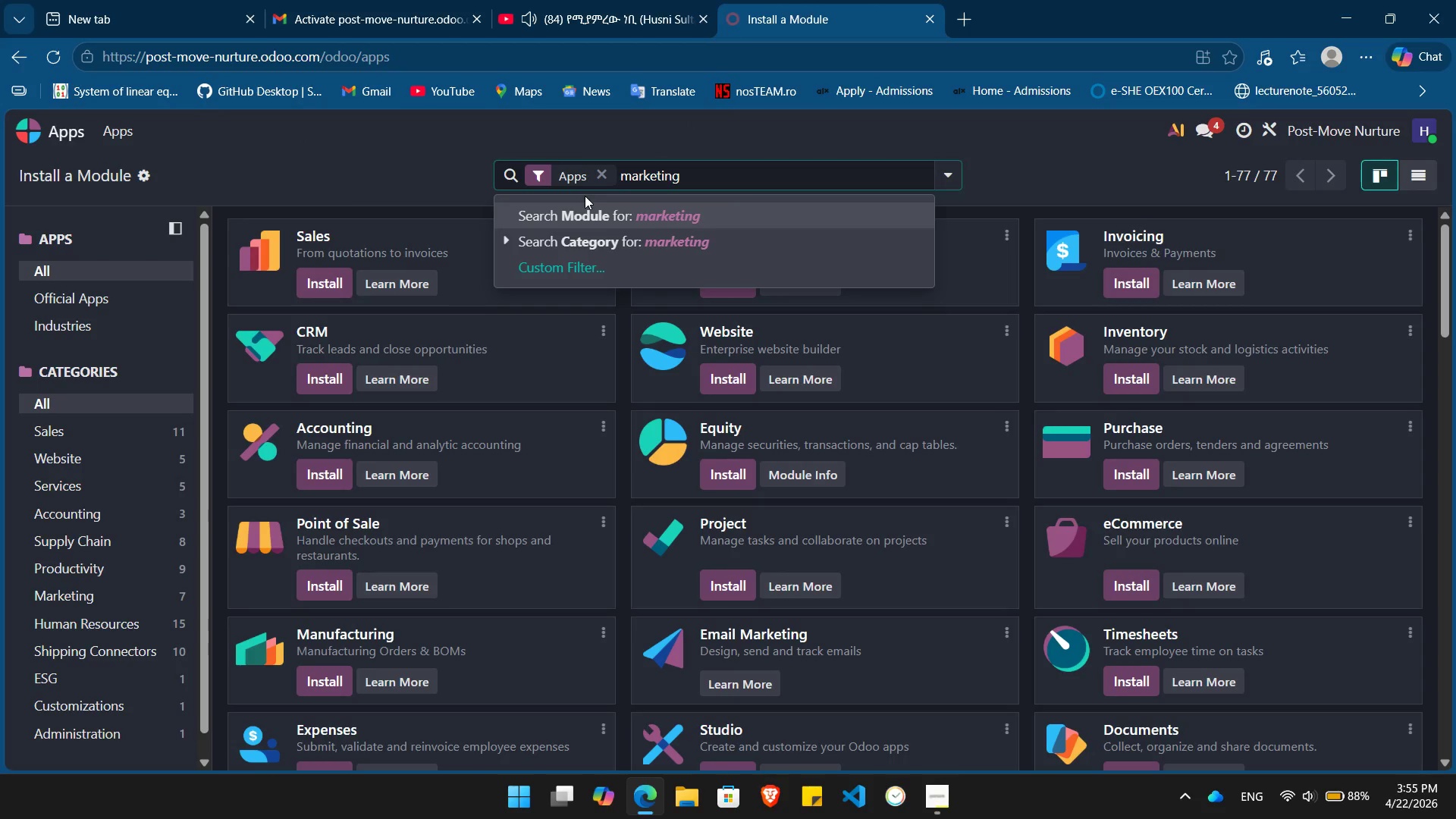 
key(Enter)
 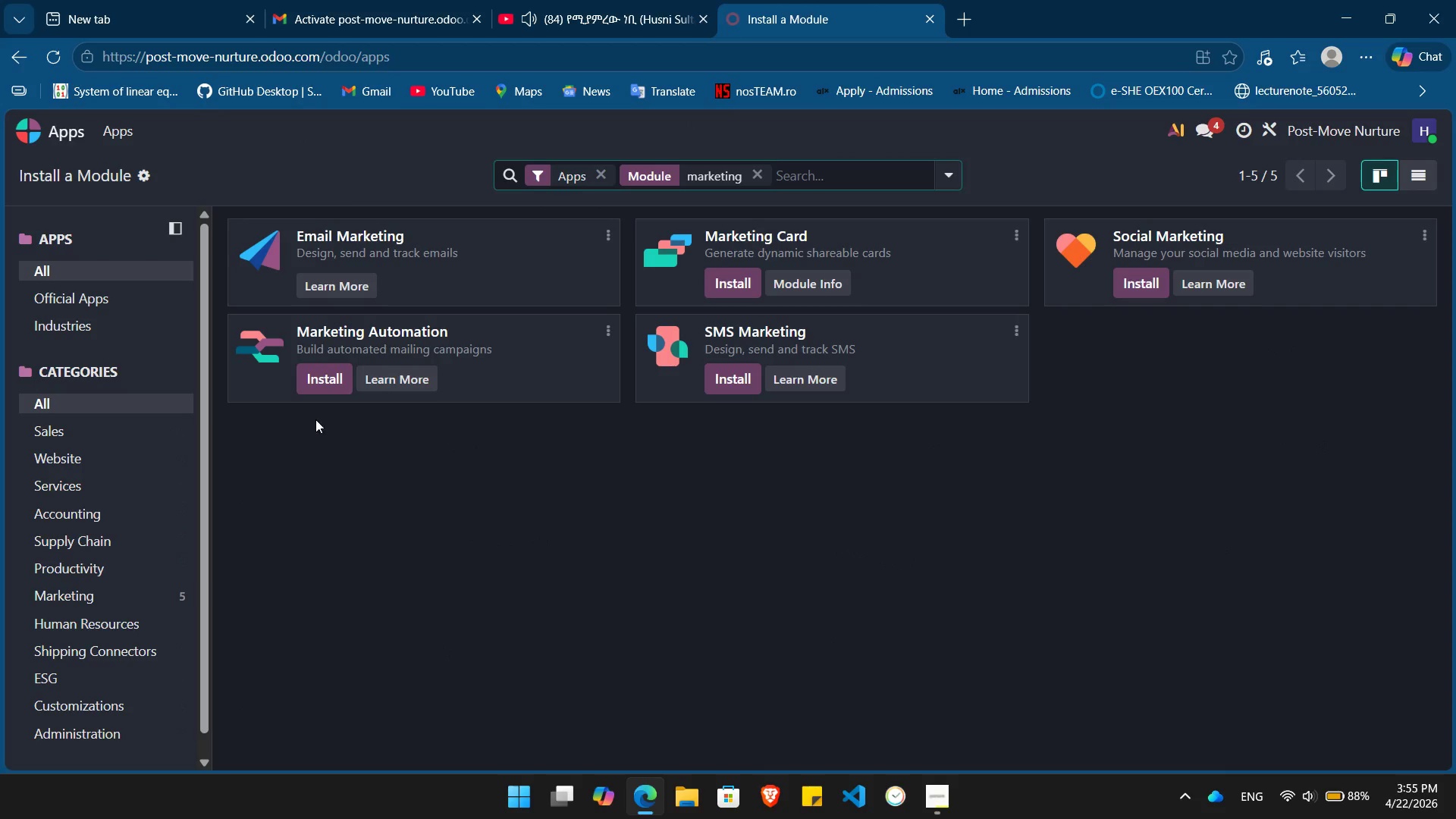 
left_click([315, 378])
 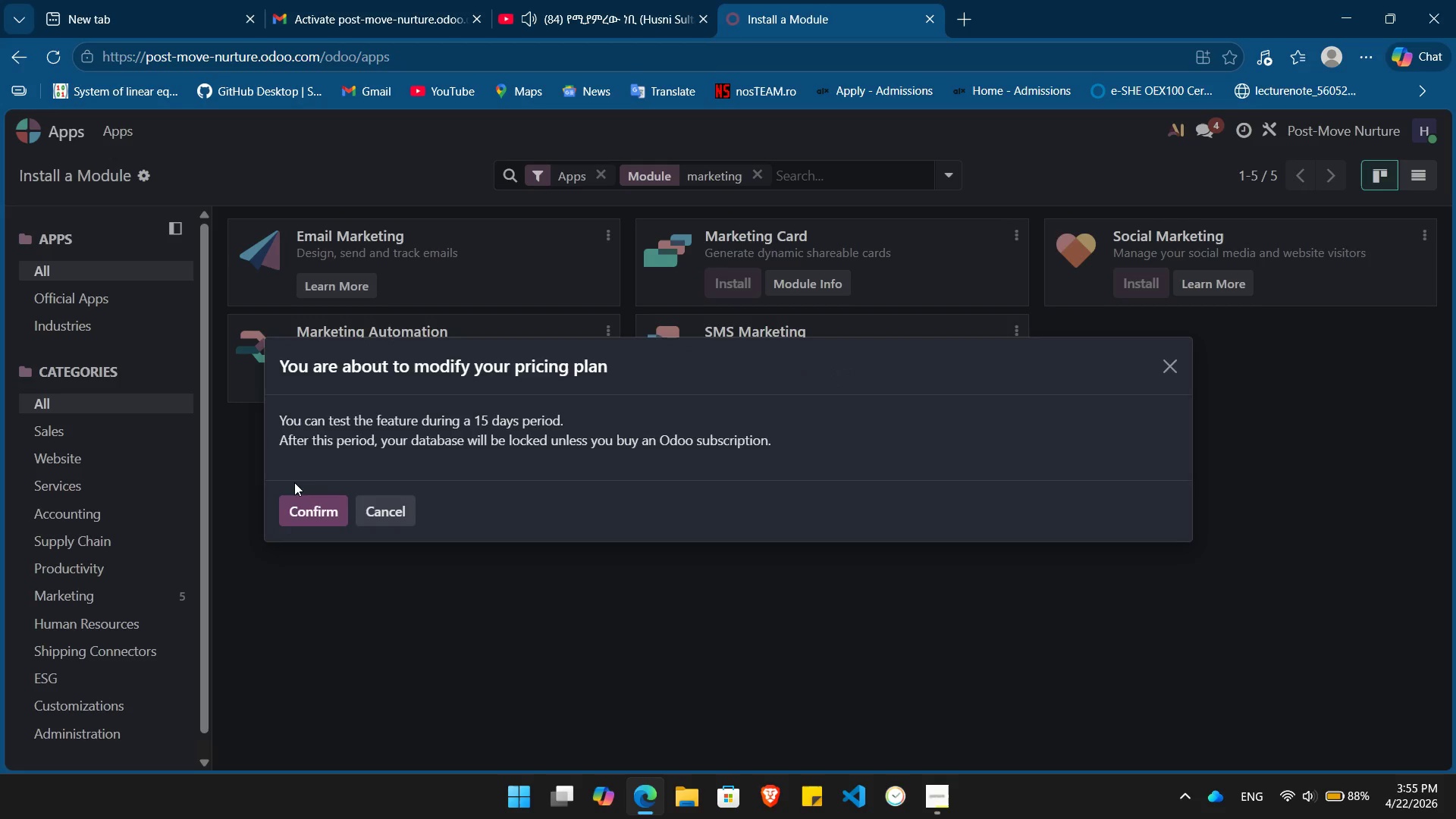 
left_click([303, 510])
 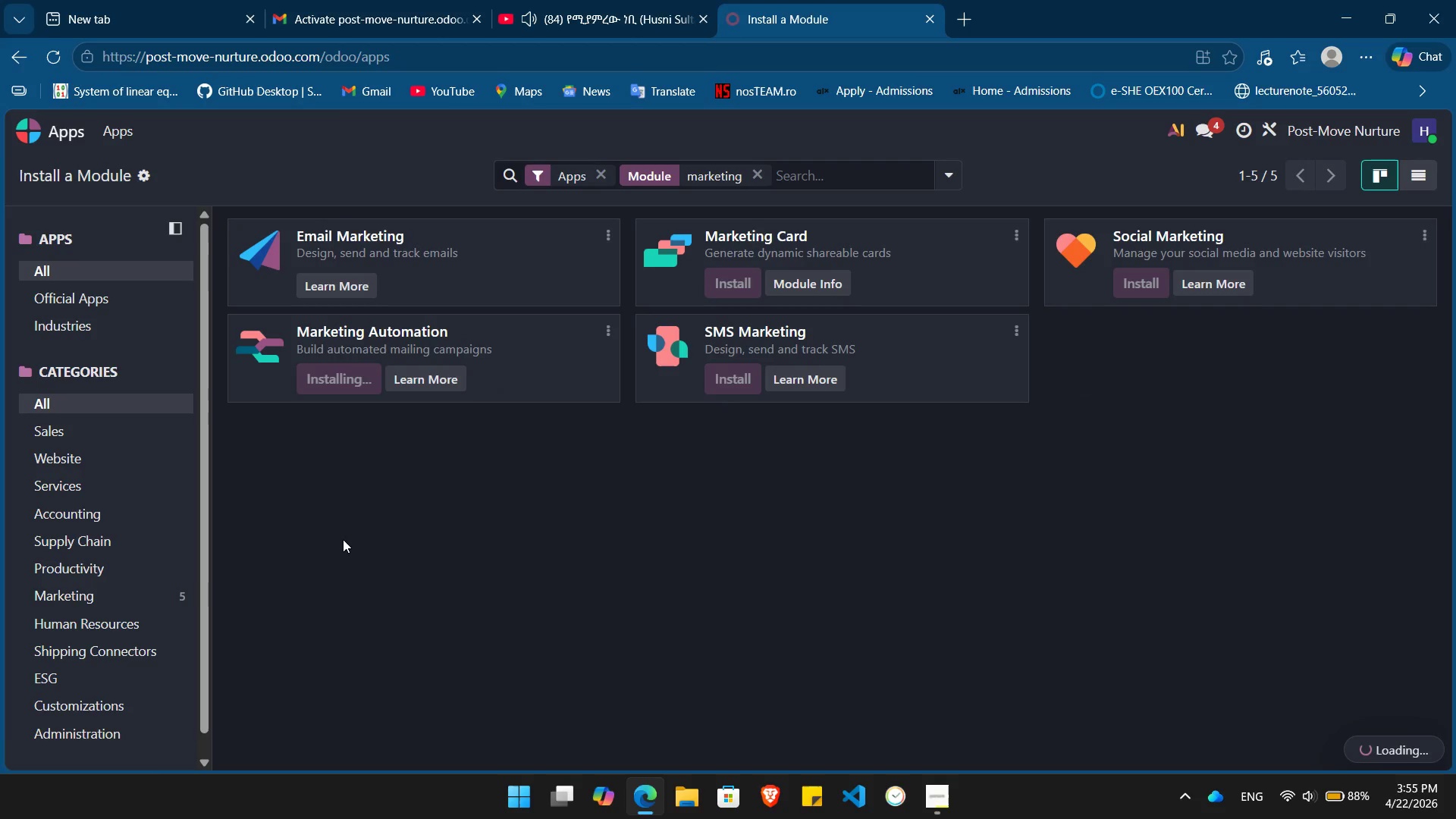 
wait(8.98)
 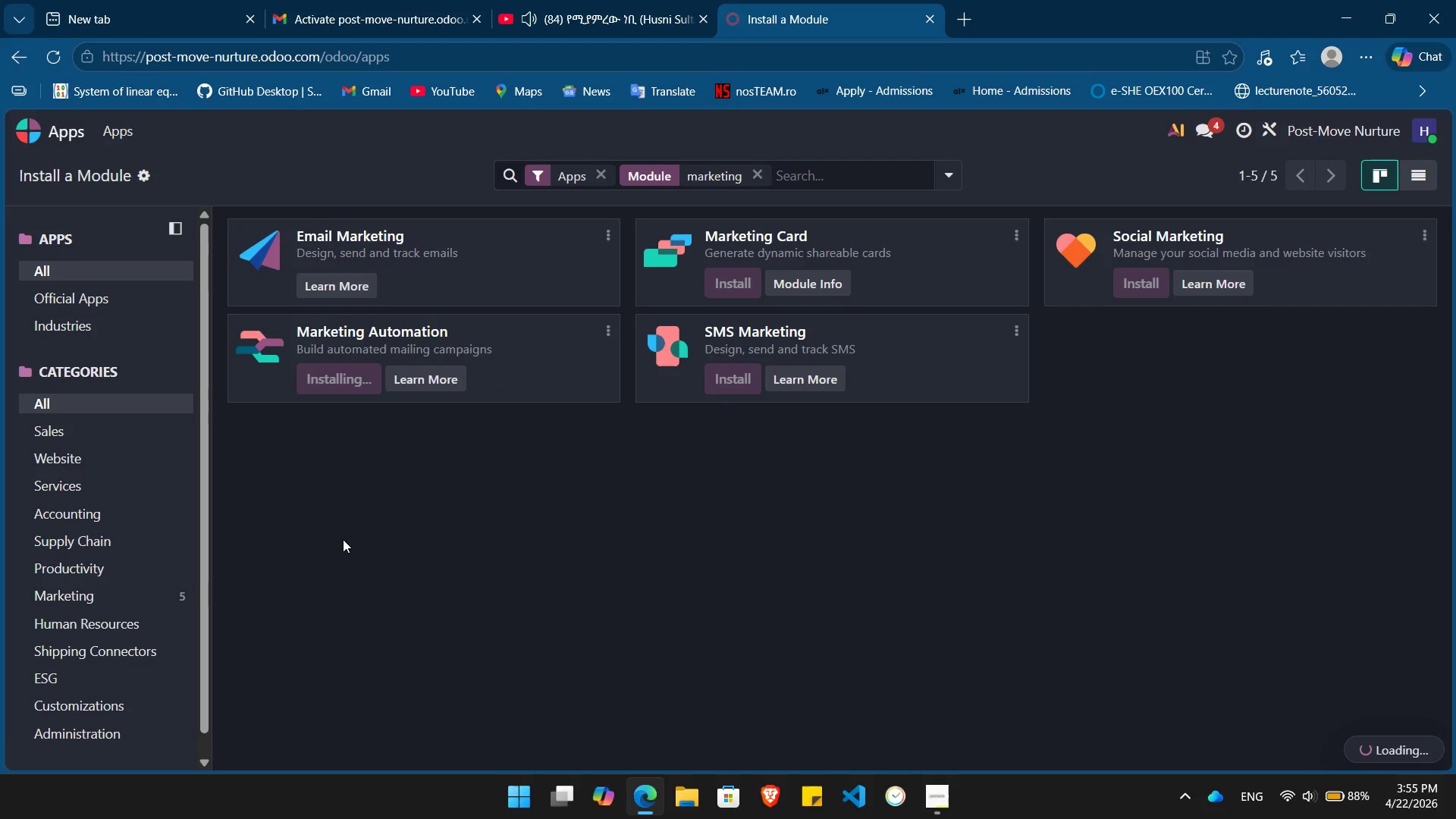 
mouse_move([394, 381])
 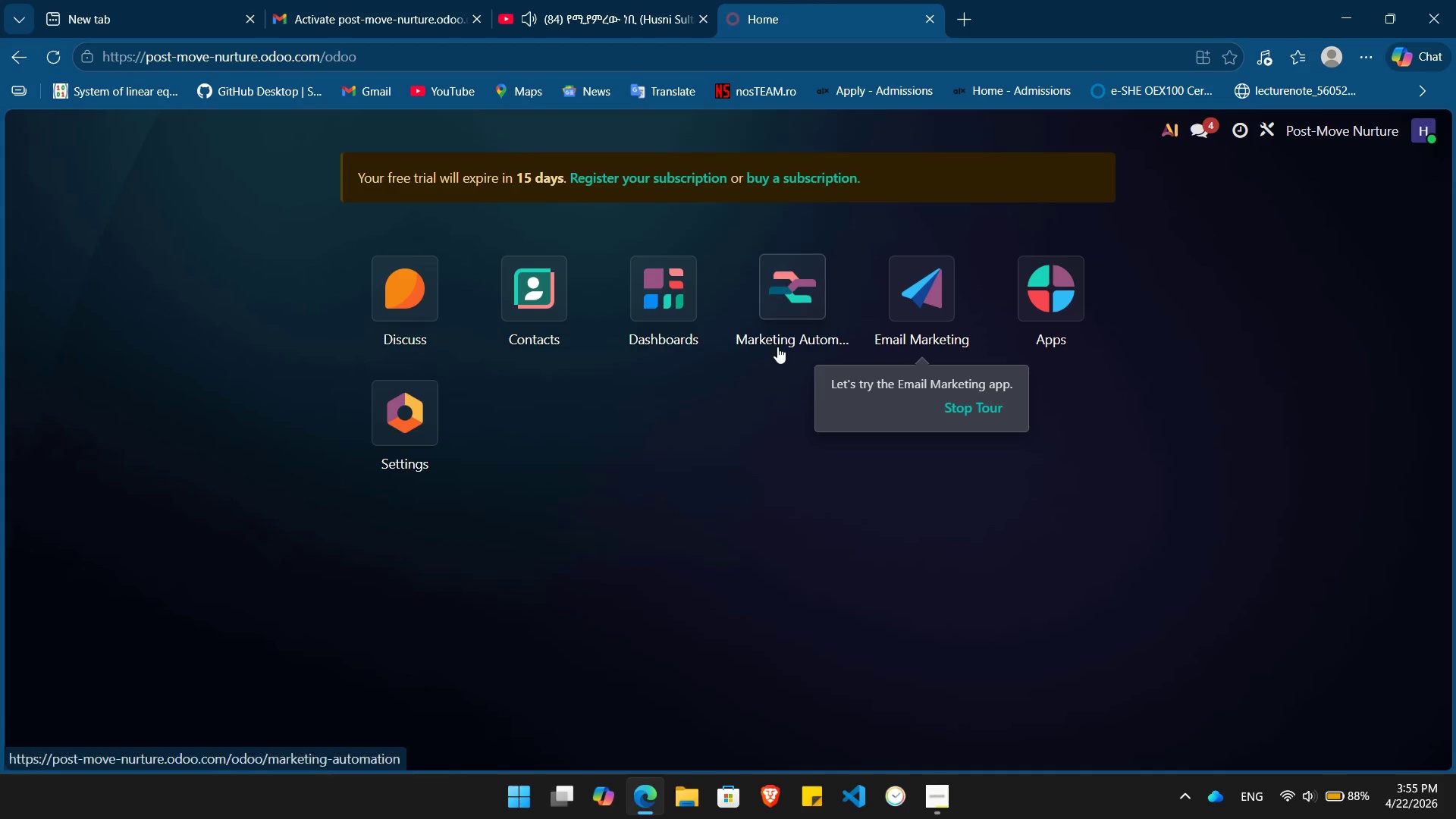 
wait(8.0)
 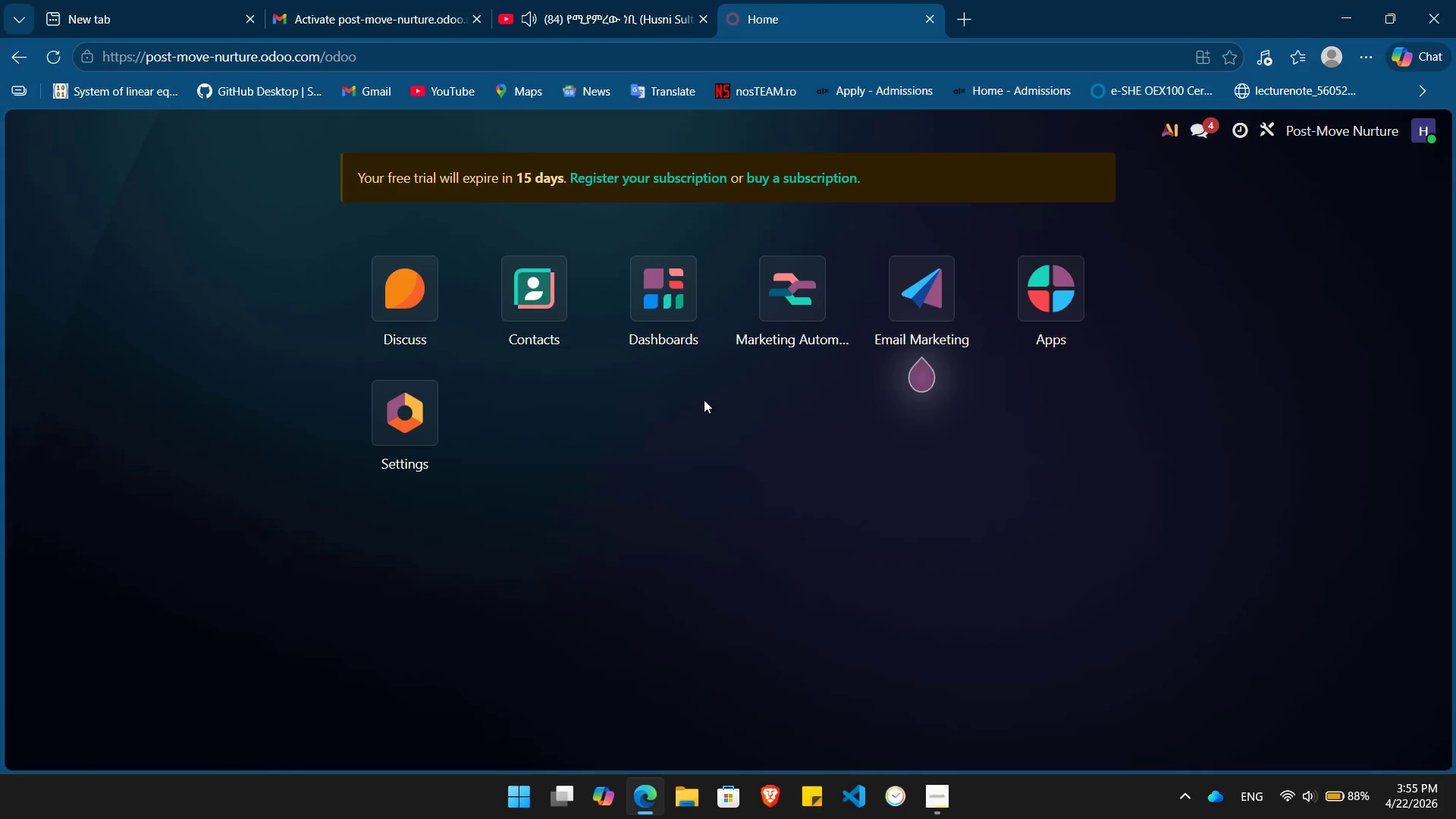 
left_click([1267, 131])
 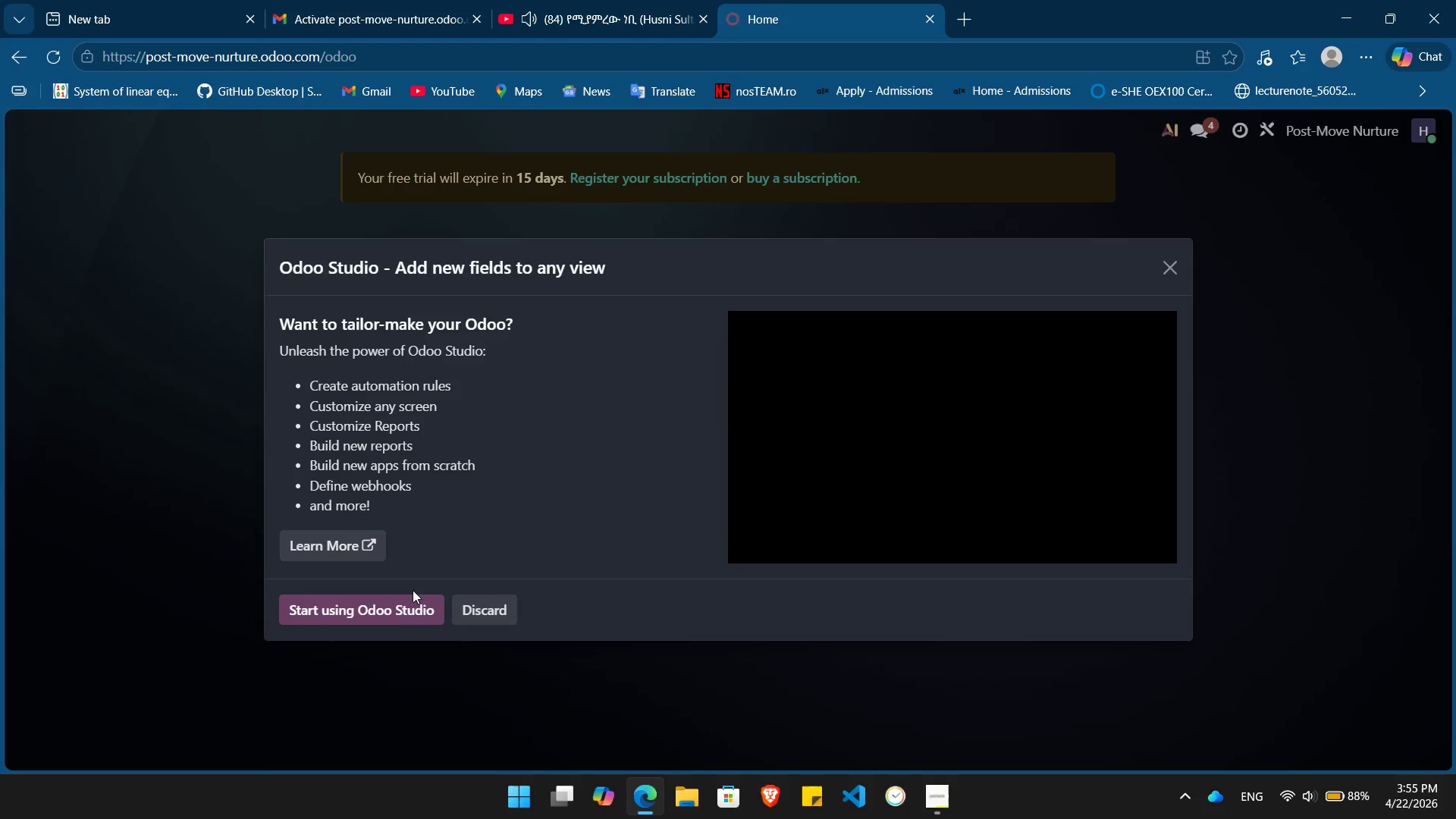 
left_click([390, 607])
 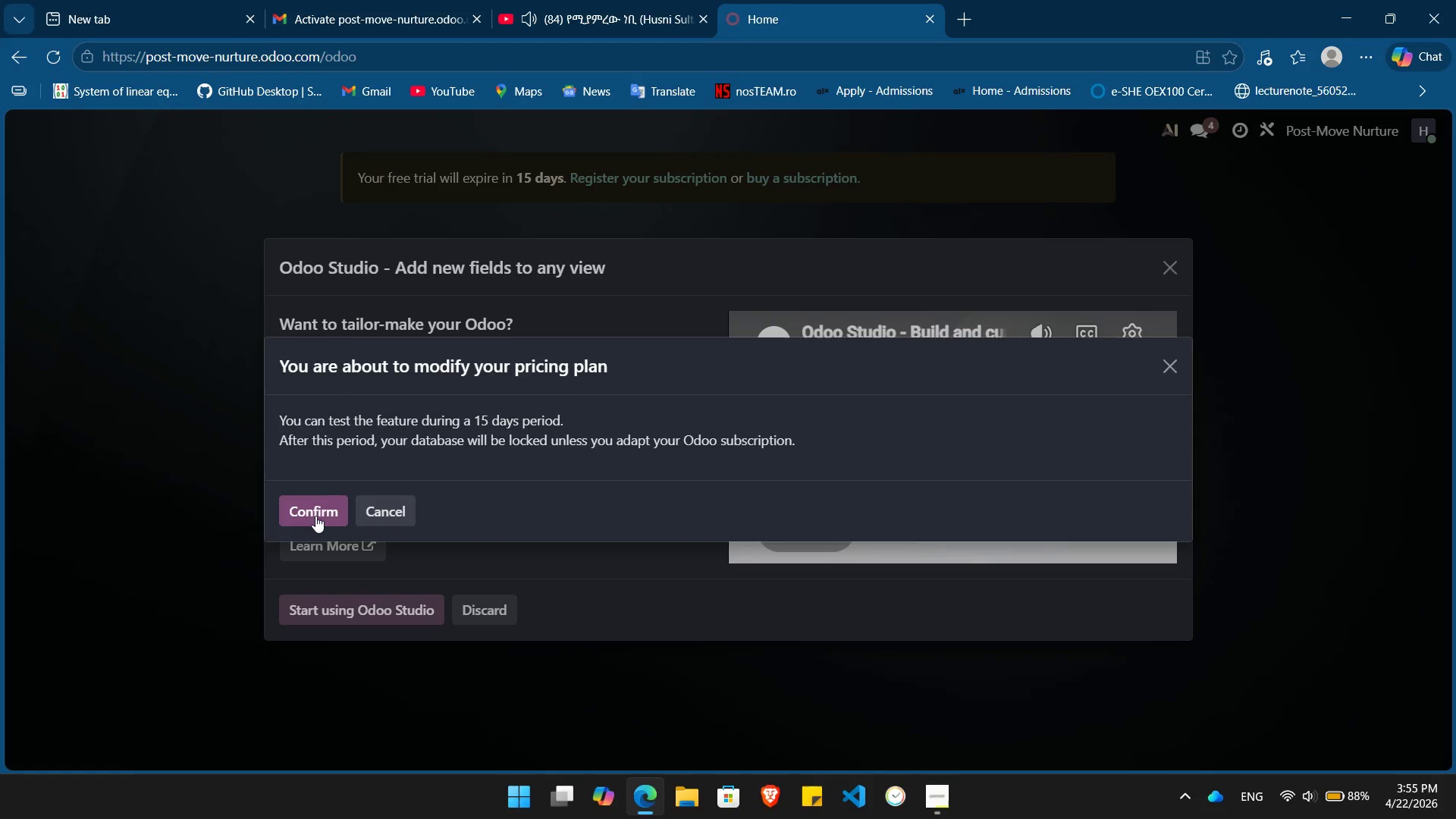 
left_click([315, 515])
 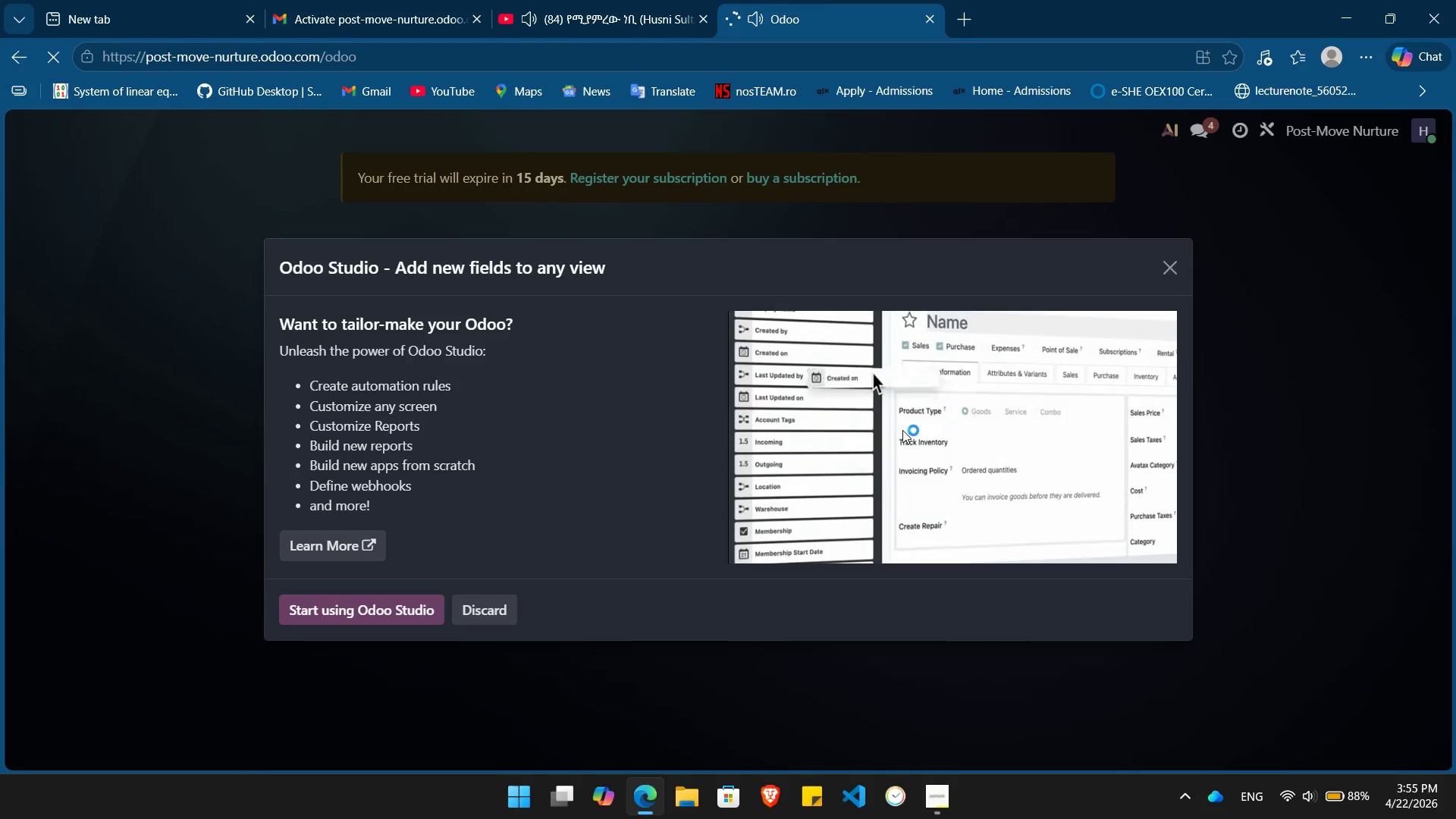 
wait(11.75)
 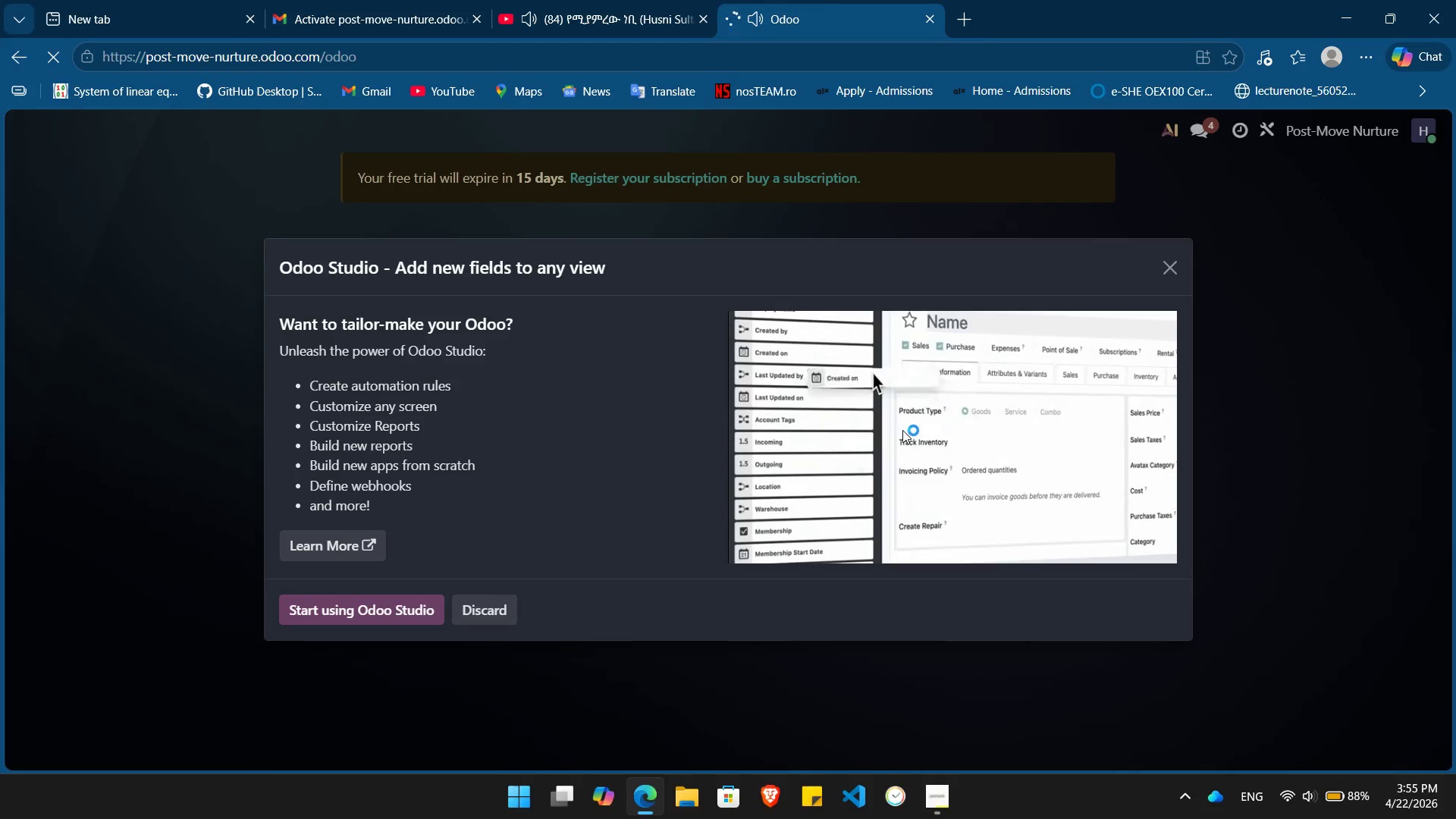 
left_click([409, 431])
 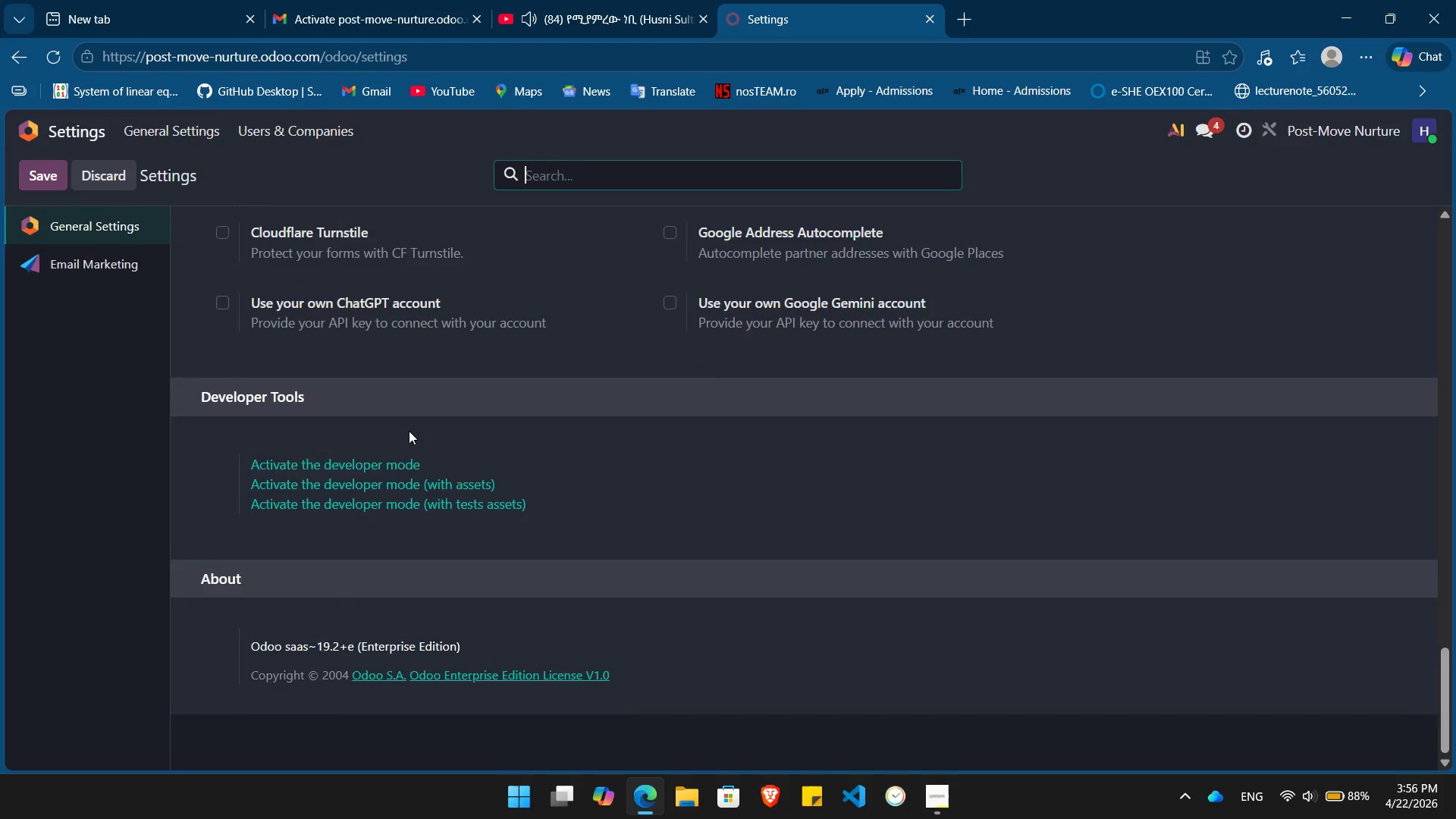 
wait(5.06)
 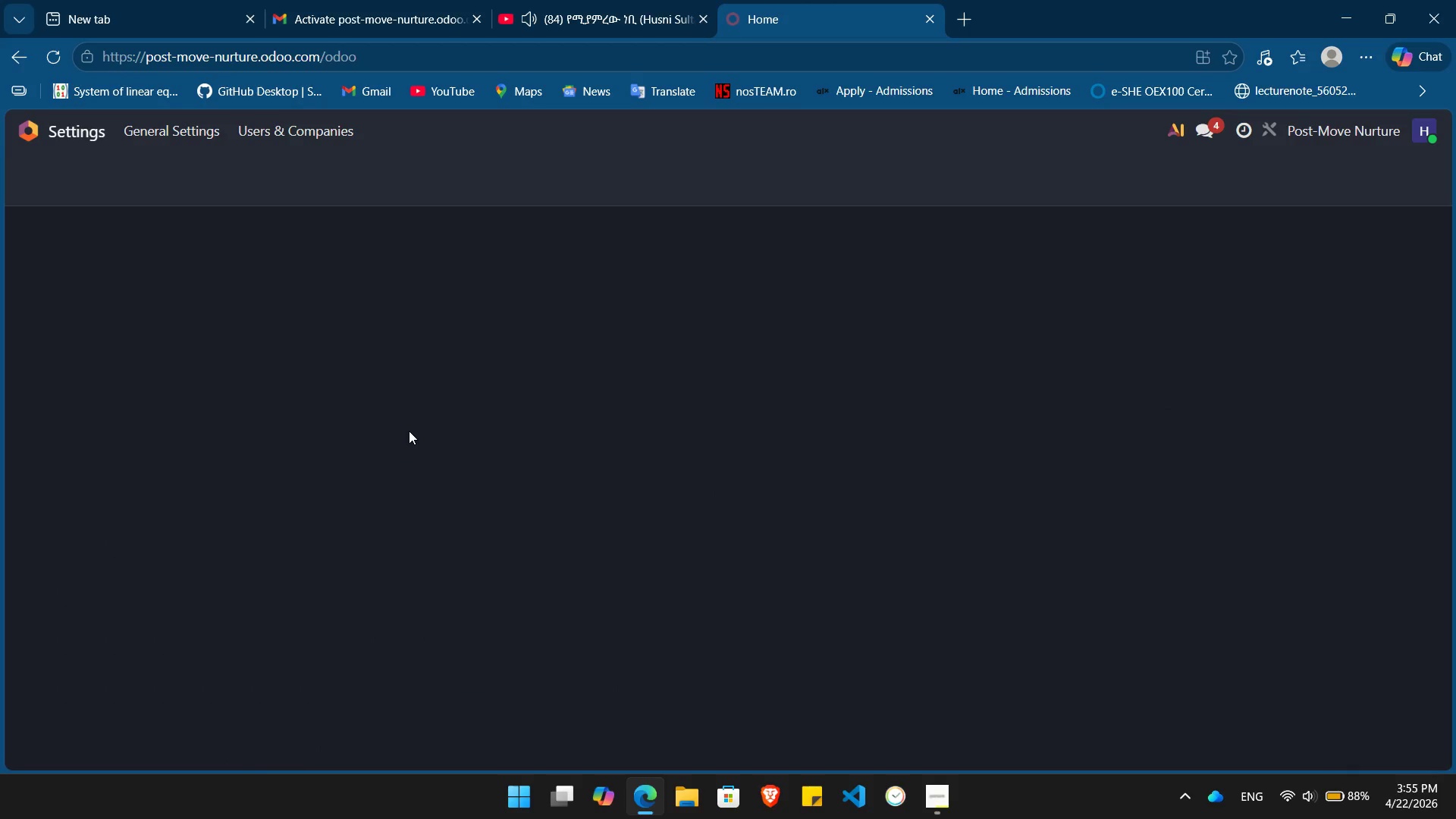 
left_click([373, 519])
 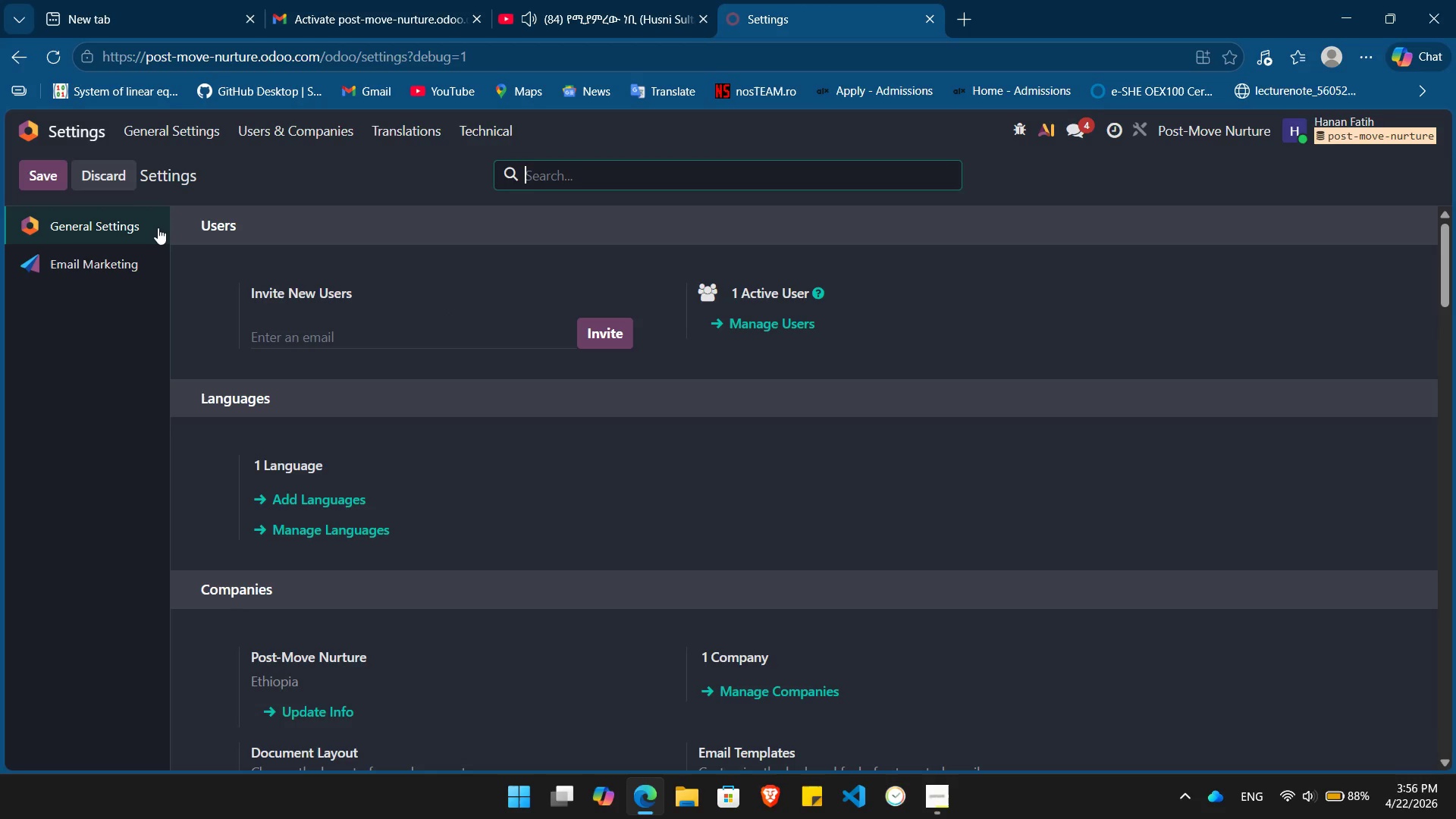 
left_click([64, 126])
 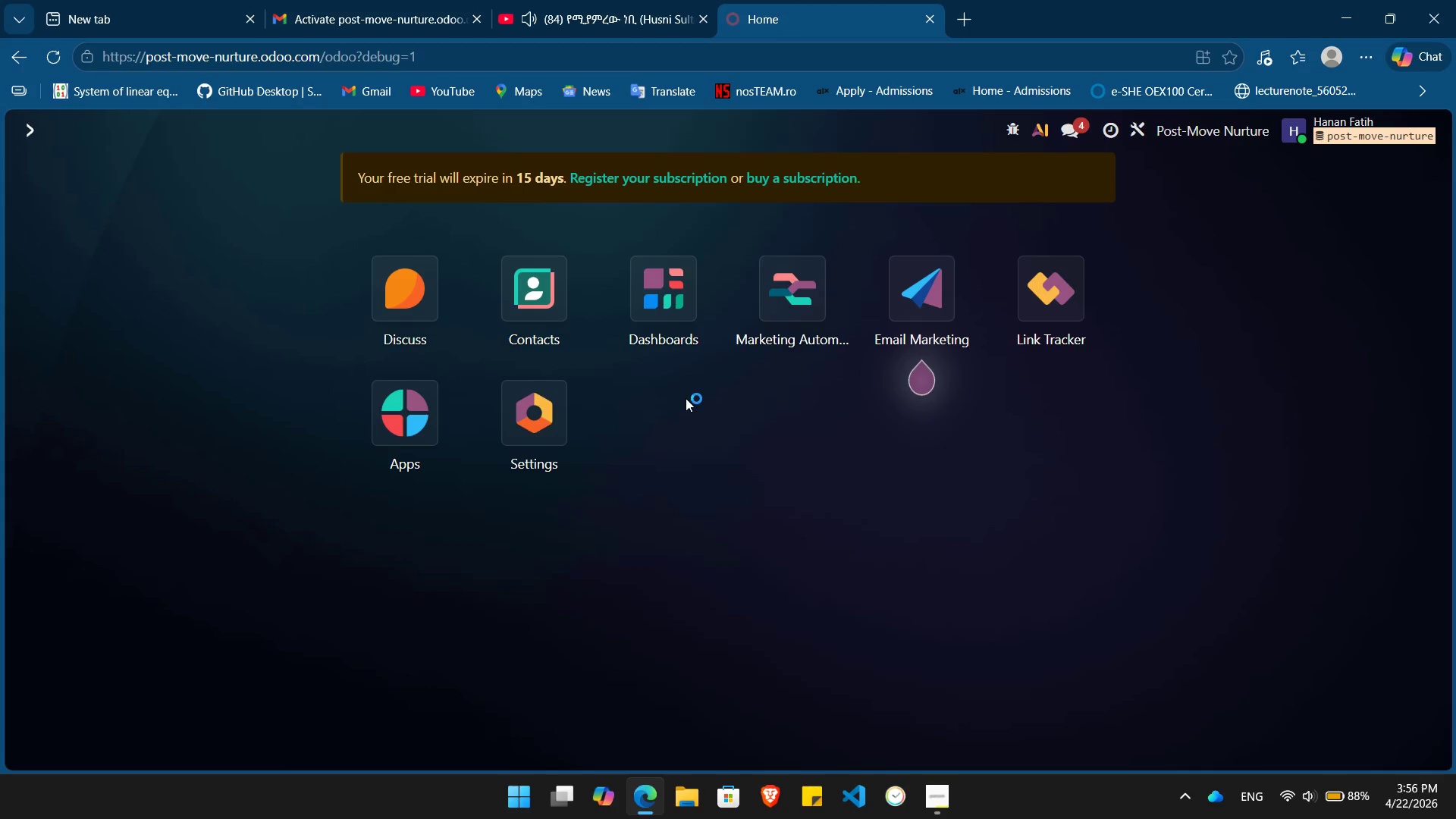 
wait(10.73)
 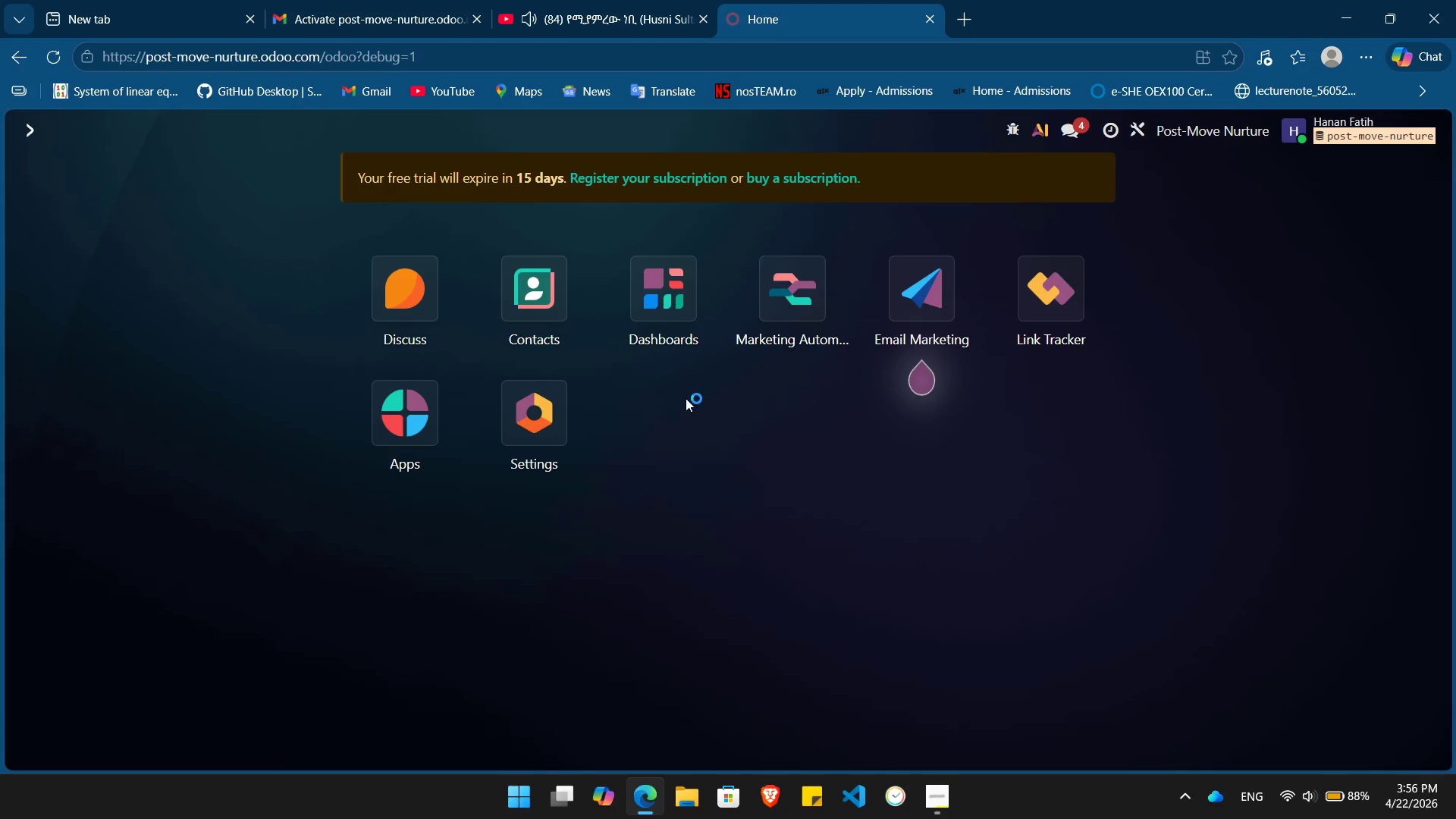 
left_click([929, 290])
 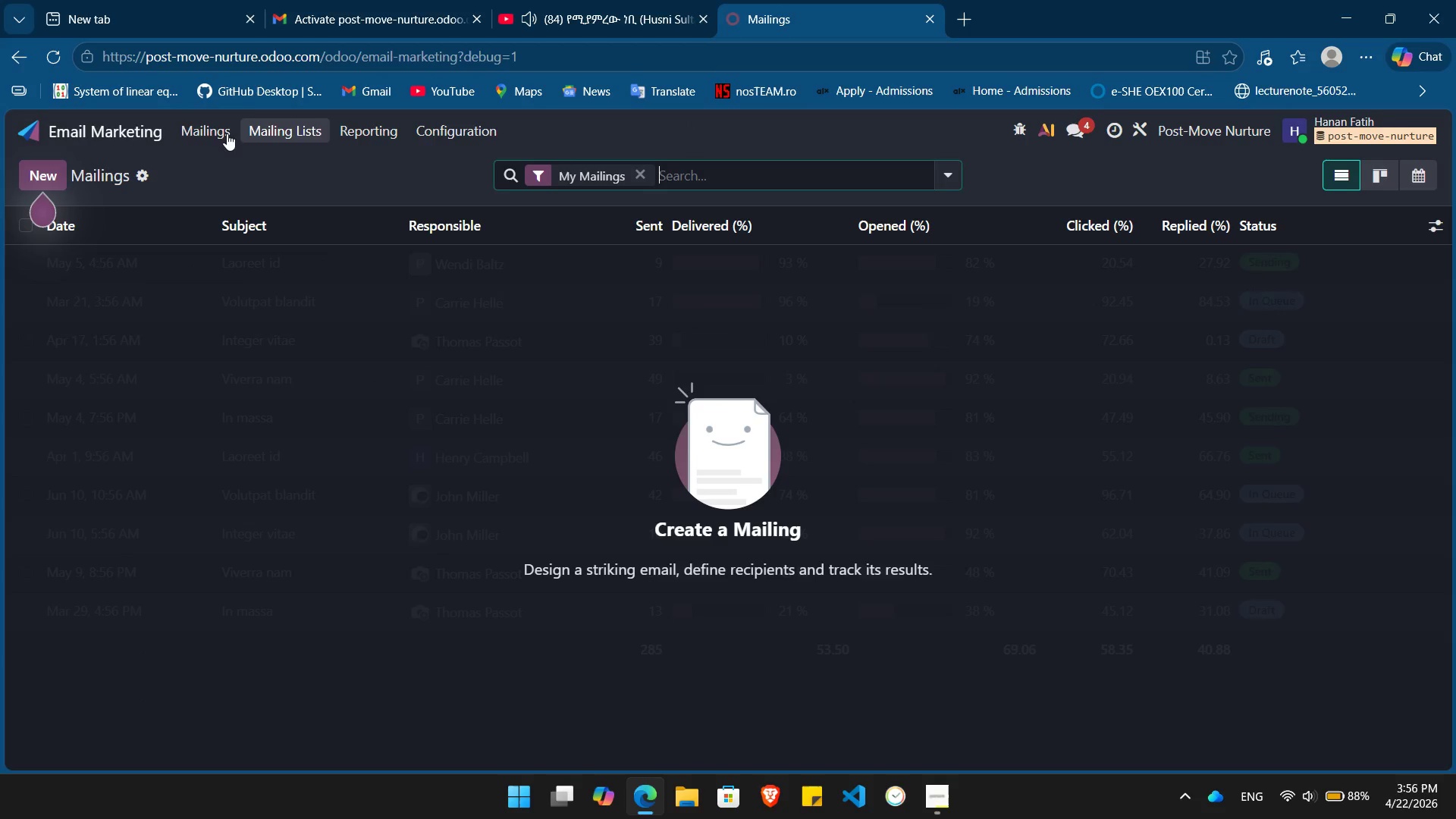 
left_click([217, 130])
 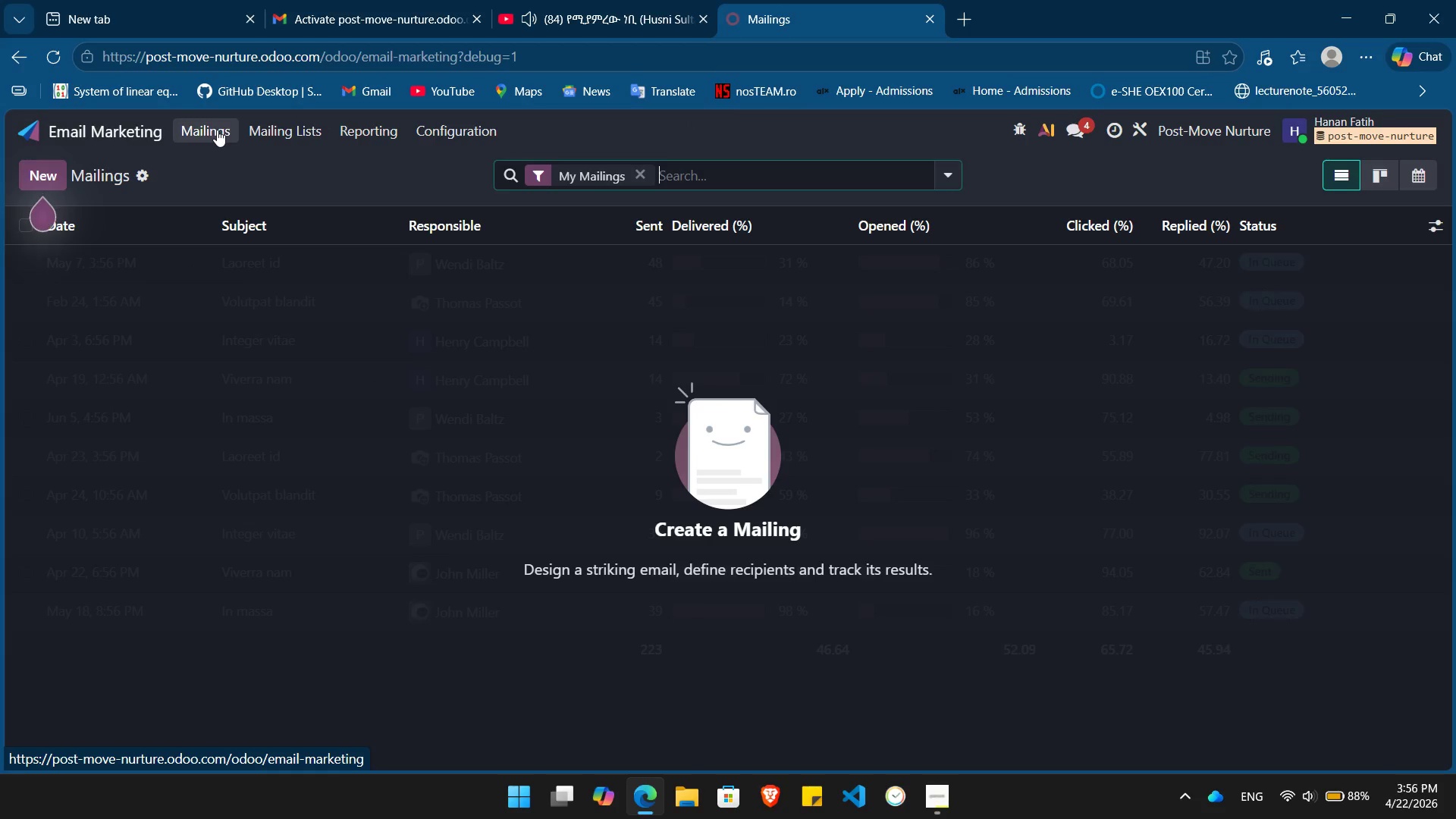 
left_click([268, 132])
 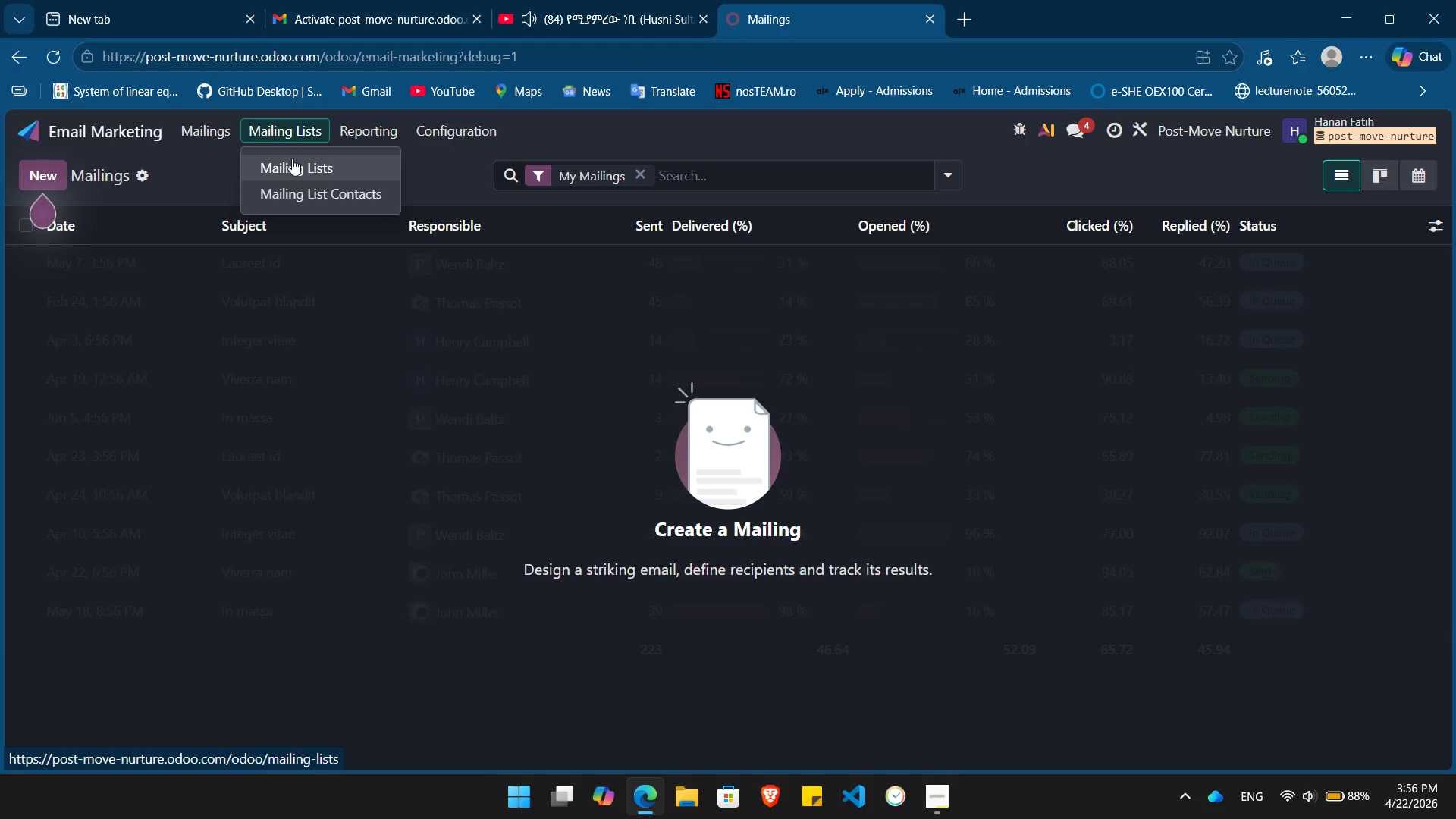 
left_click([292, 158])
 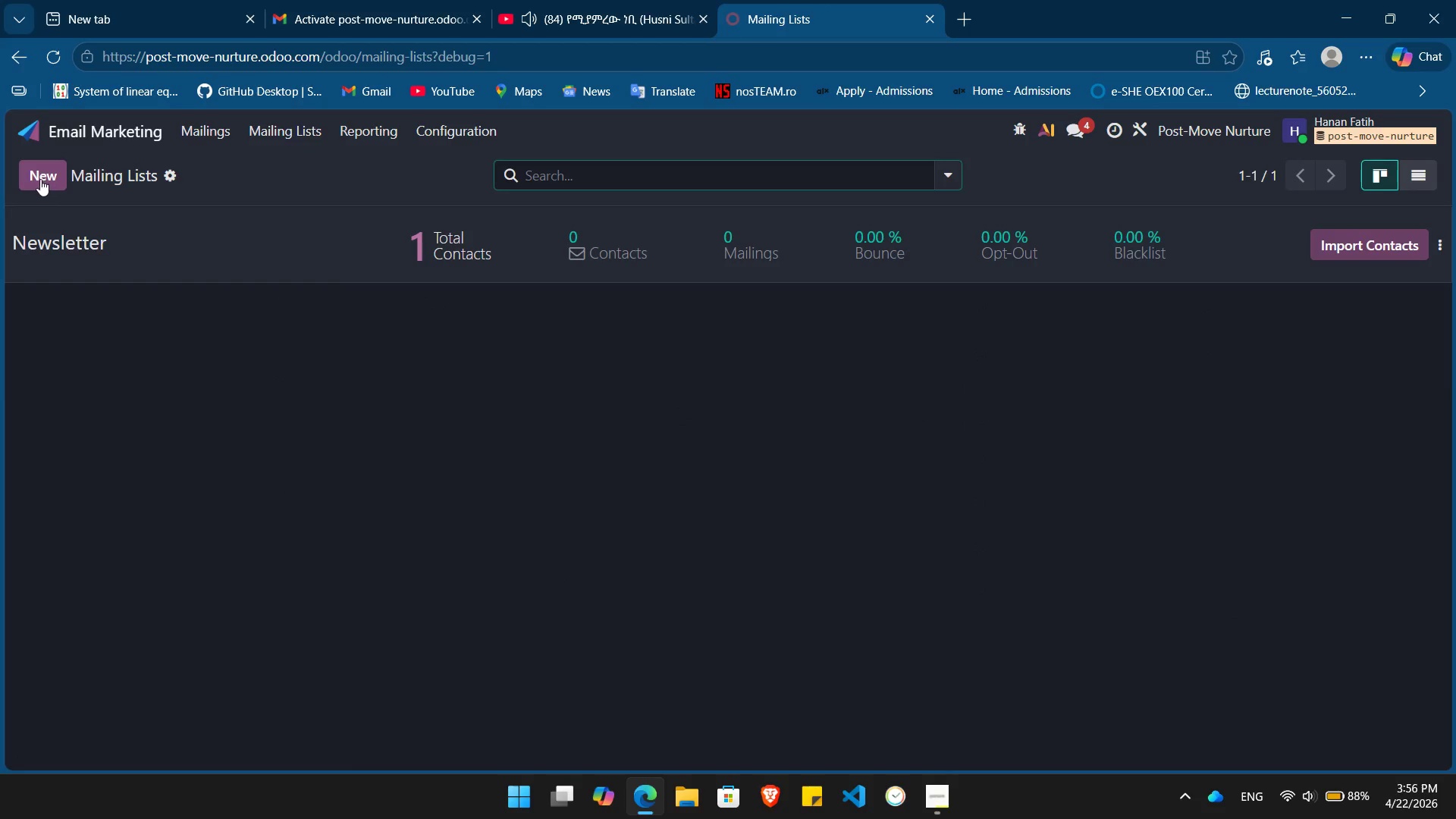 
left_click([40, 179])
 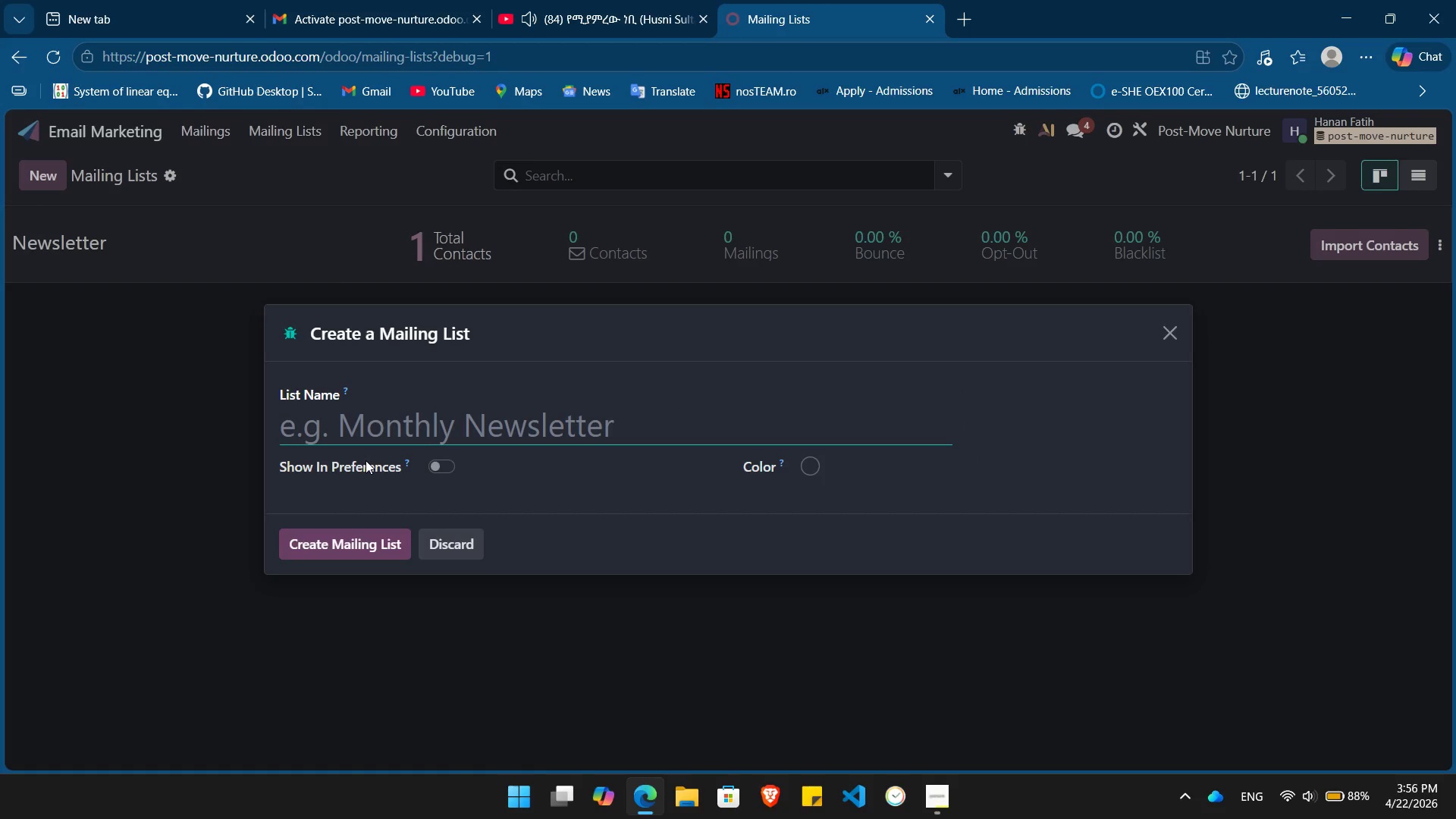 
type(POst)
key(Backspace)
key(Backspace)
type(ost-Move Nurture)
 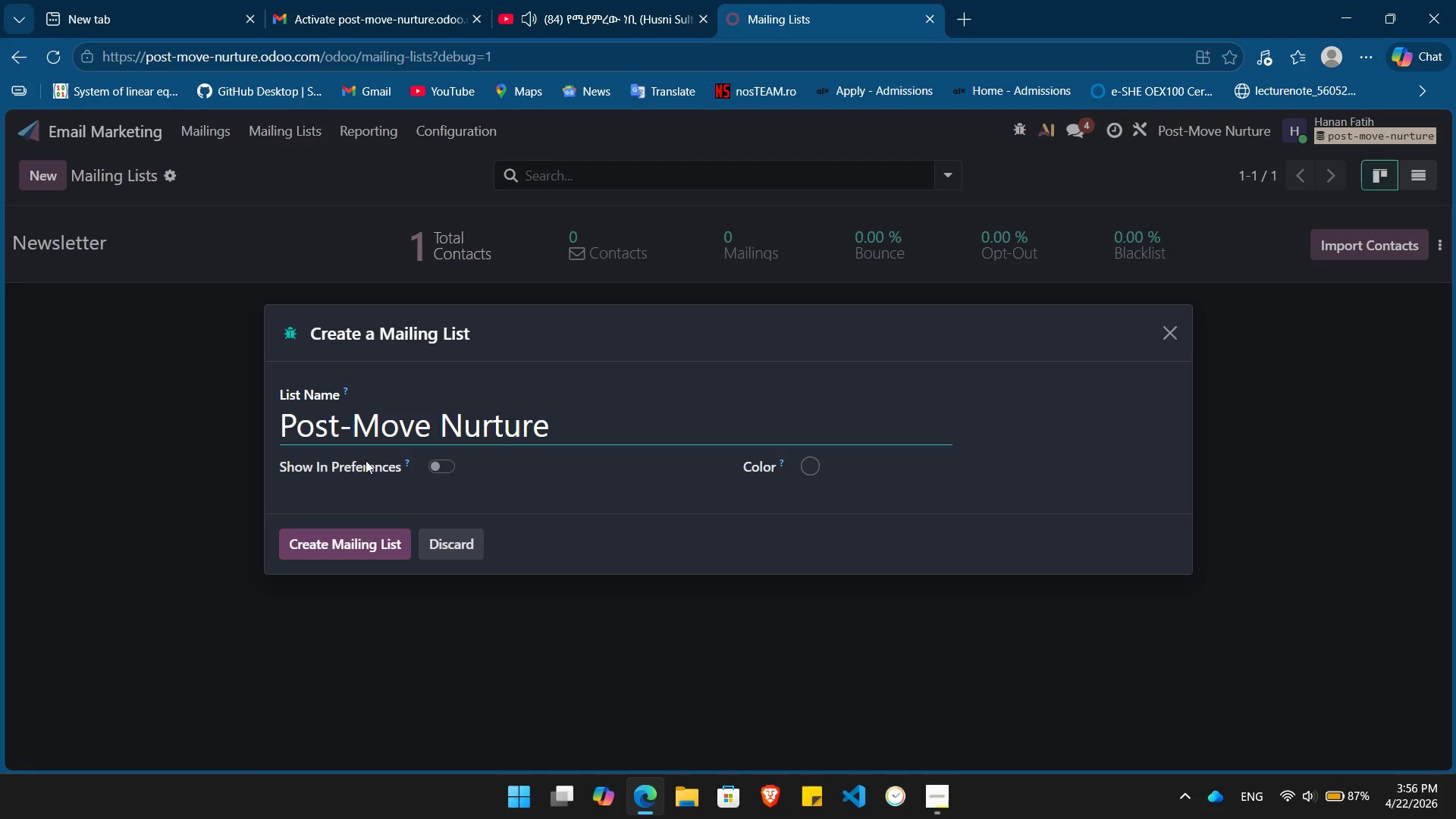 
left_click([333, 543])
 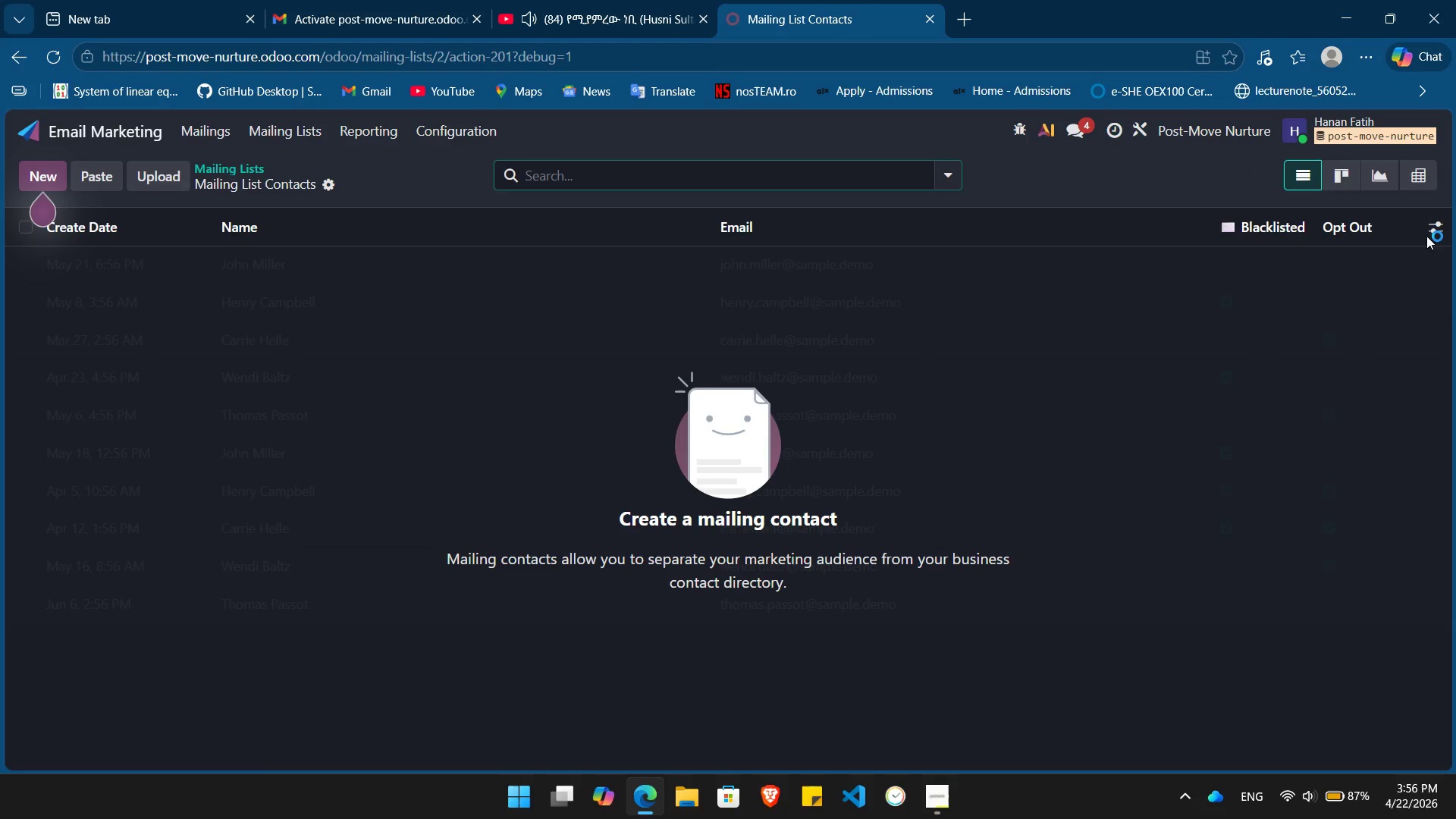 
left_click([1435, 231])
 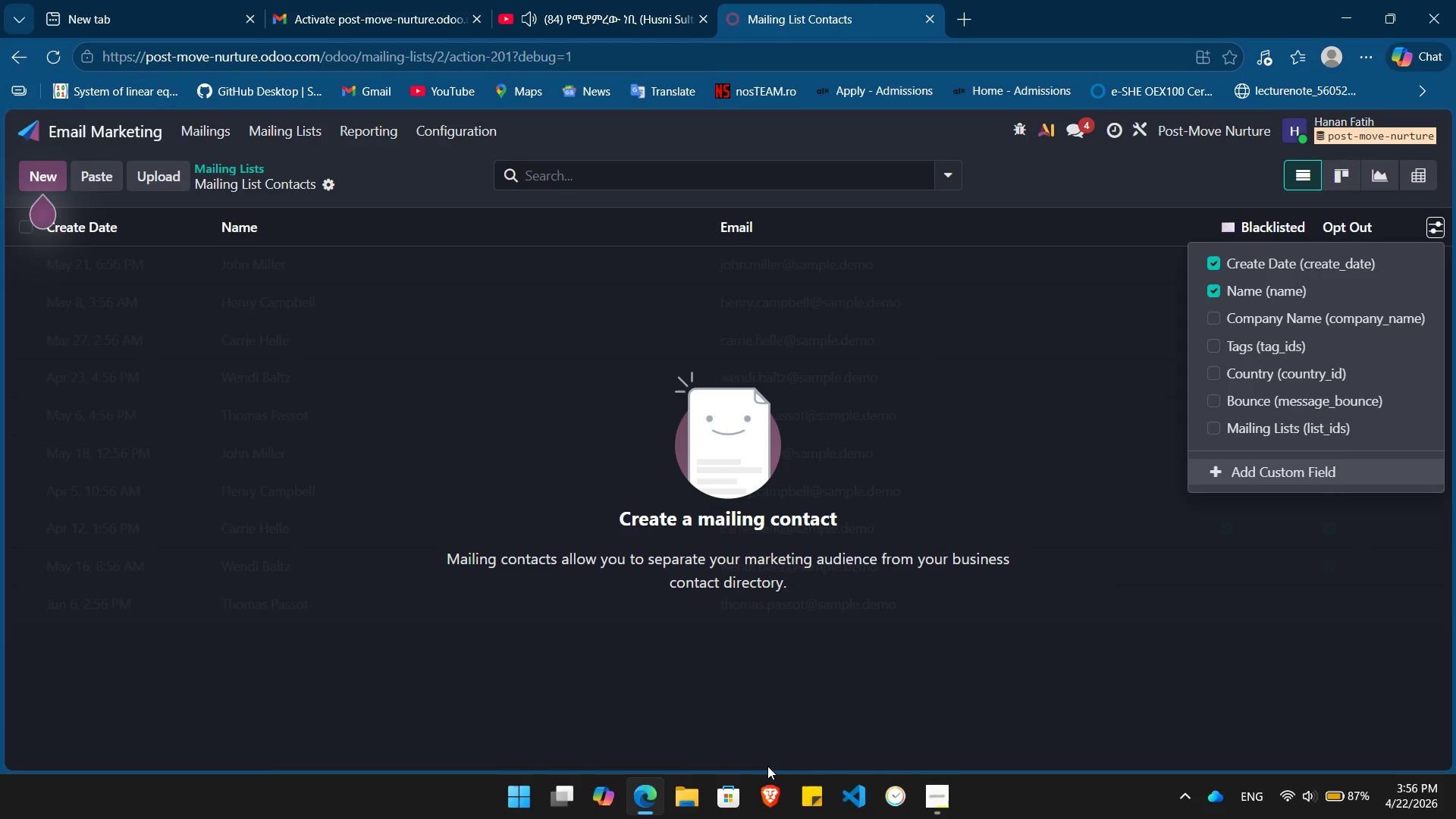 
left_click([937, 809])